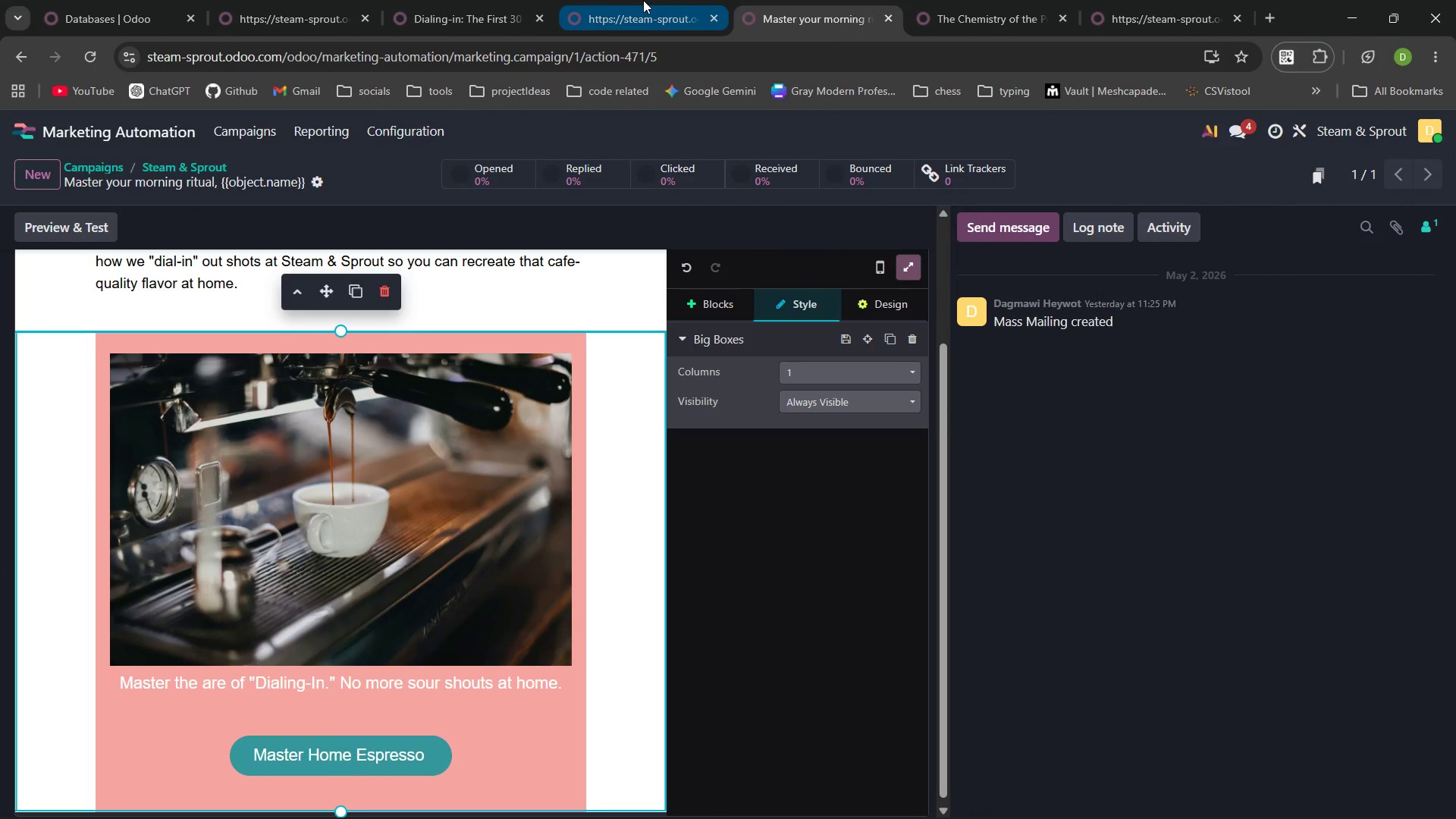 
left_click([643, 0])
 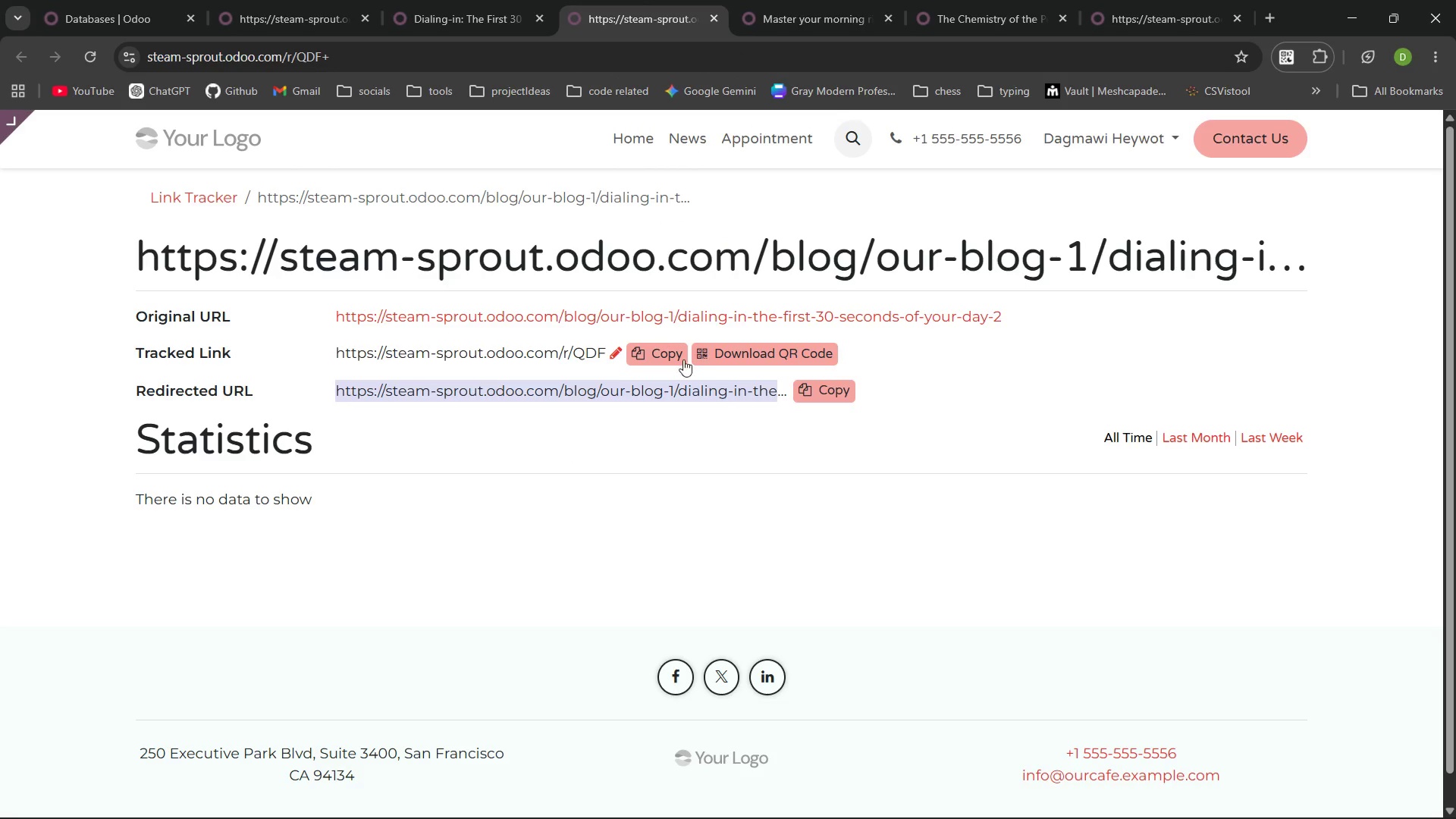 
wait(6.52)
 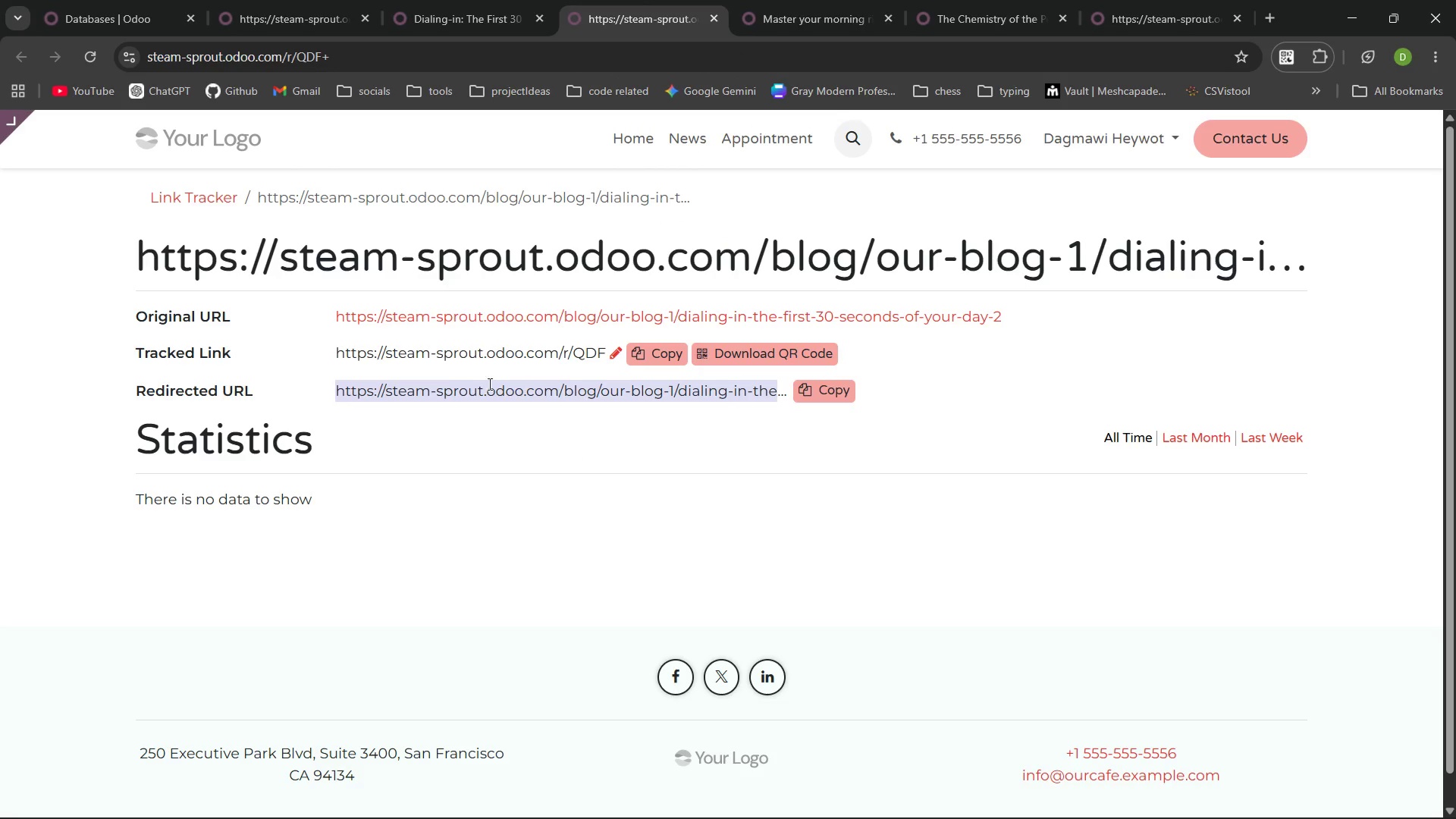 
left_click([295, 2])
 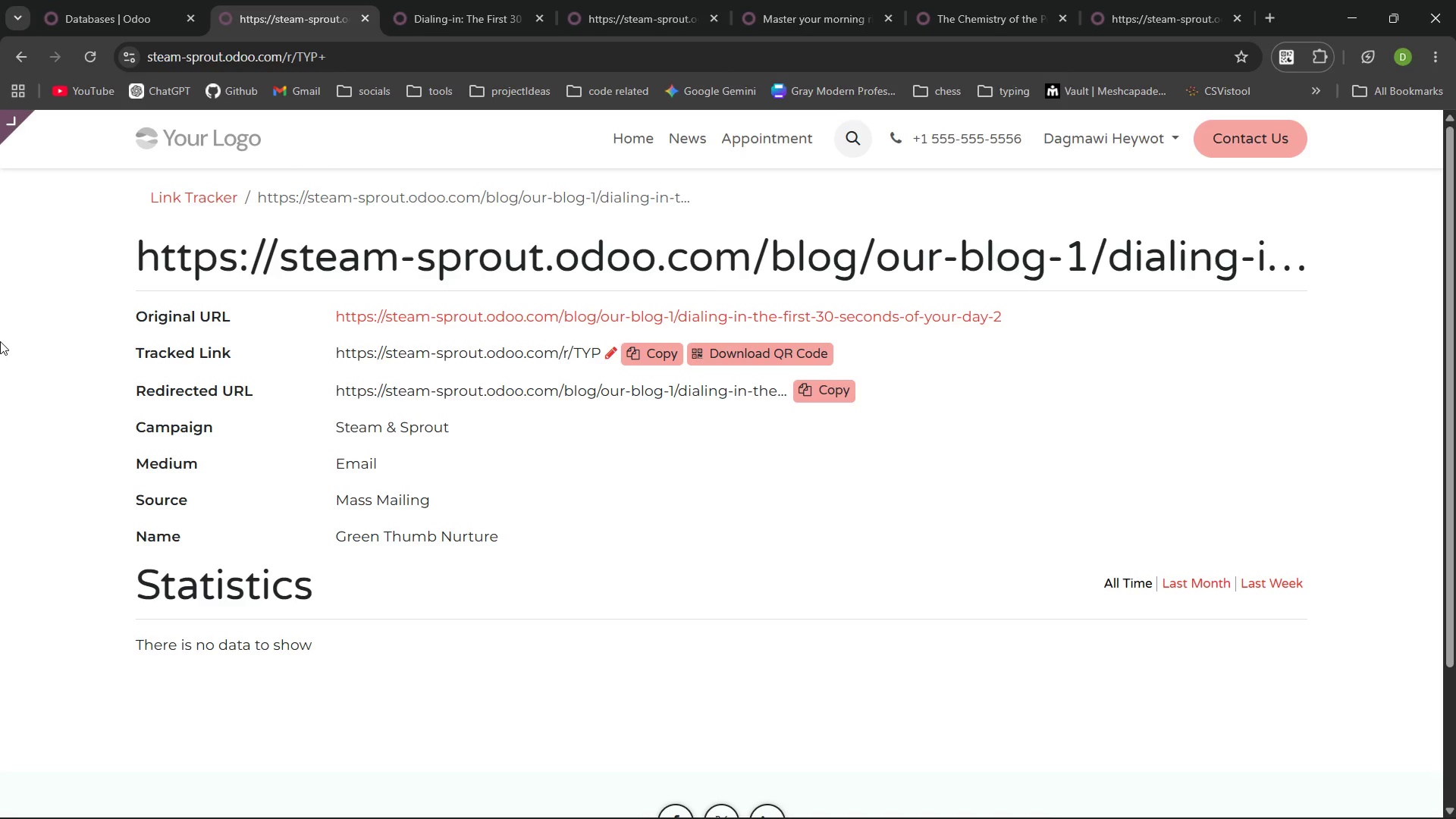 
wait(17.65)
 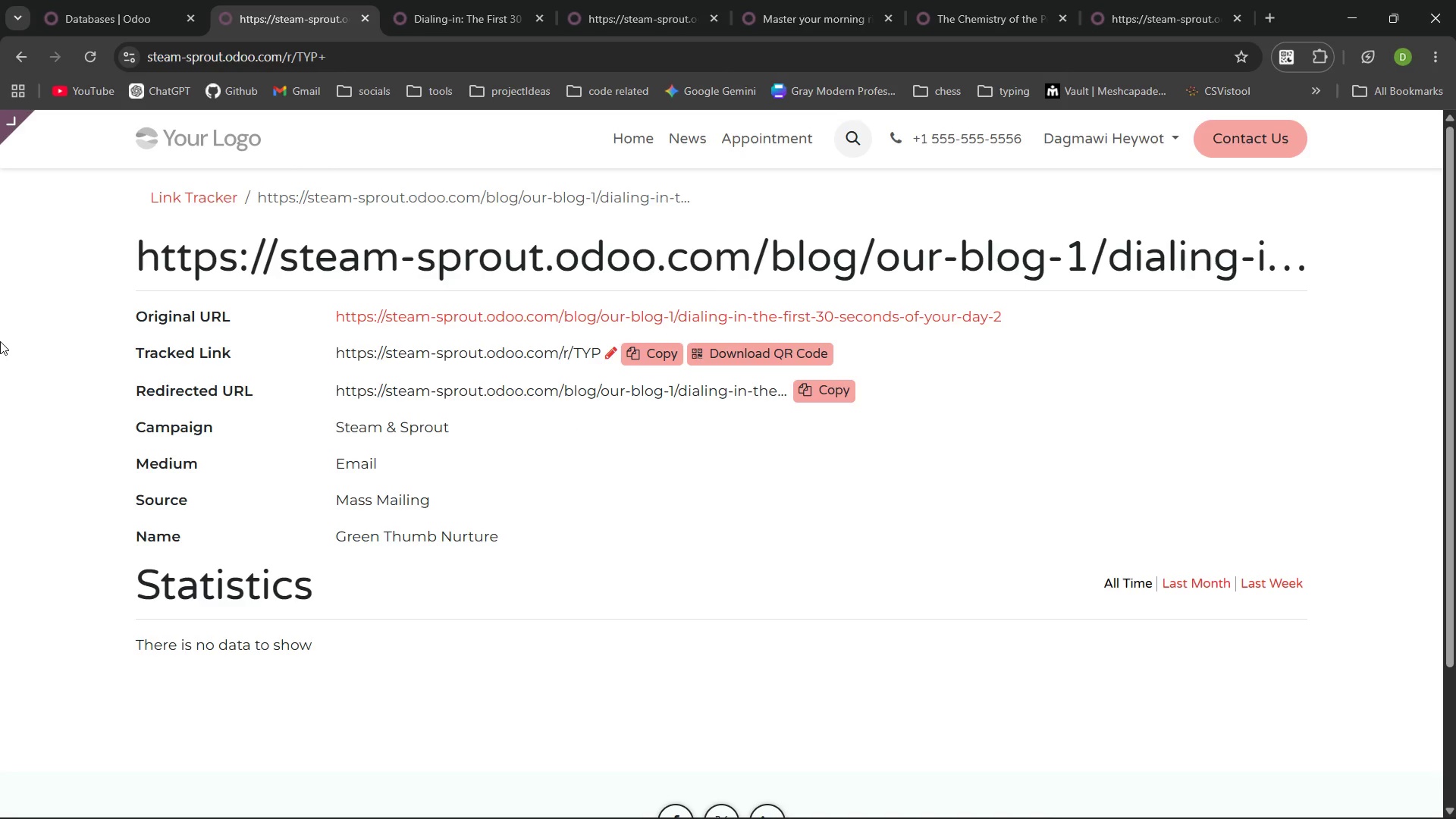 
mouse_move([116, 144])
 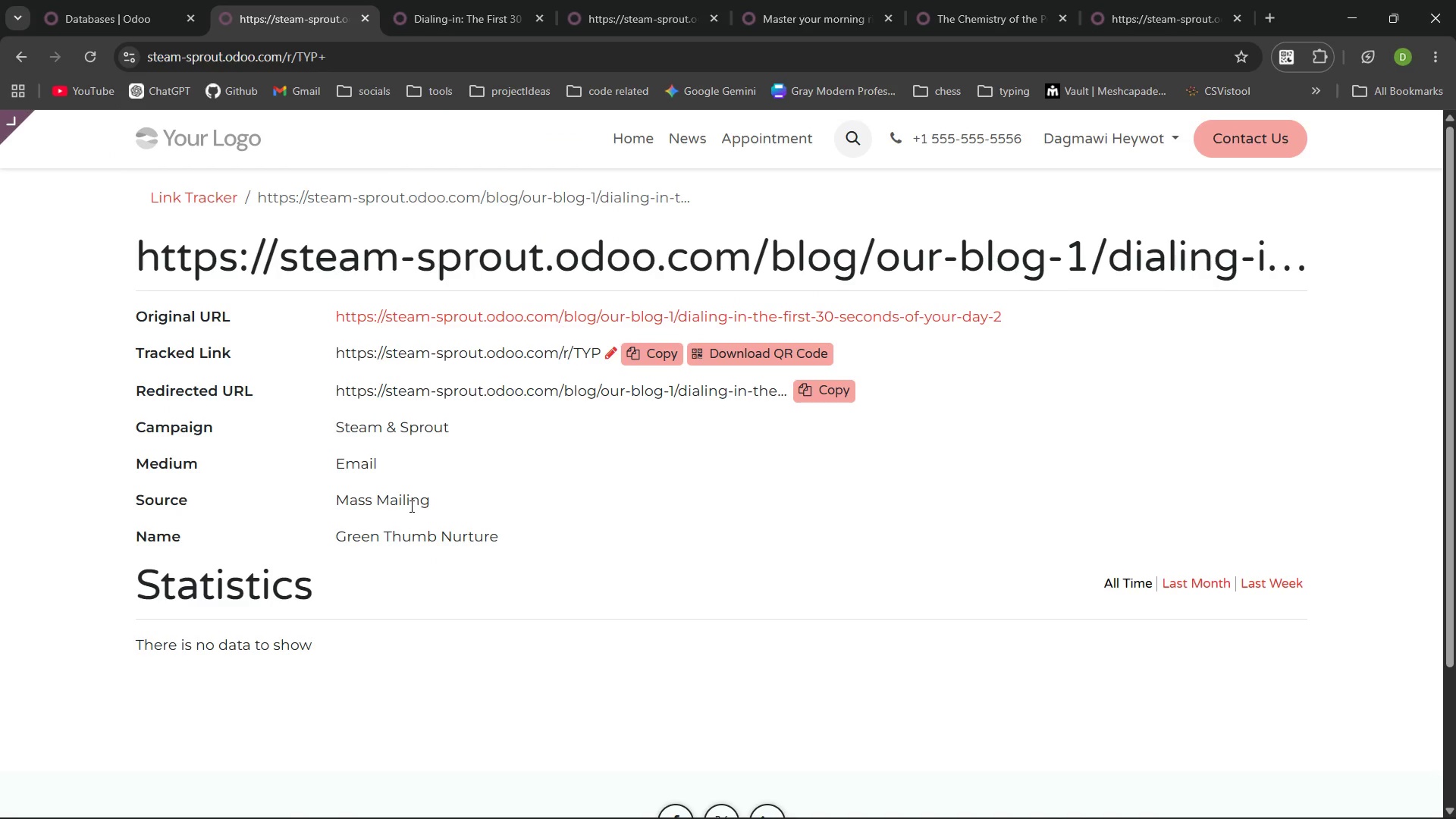 
wait(10.71)
 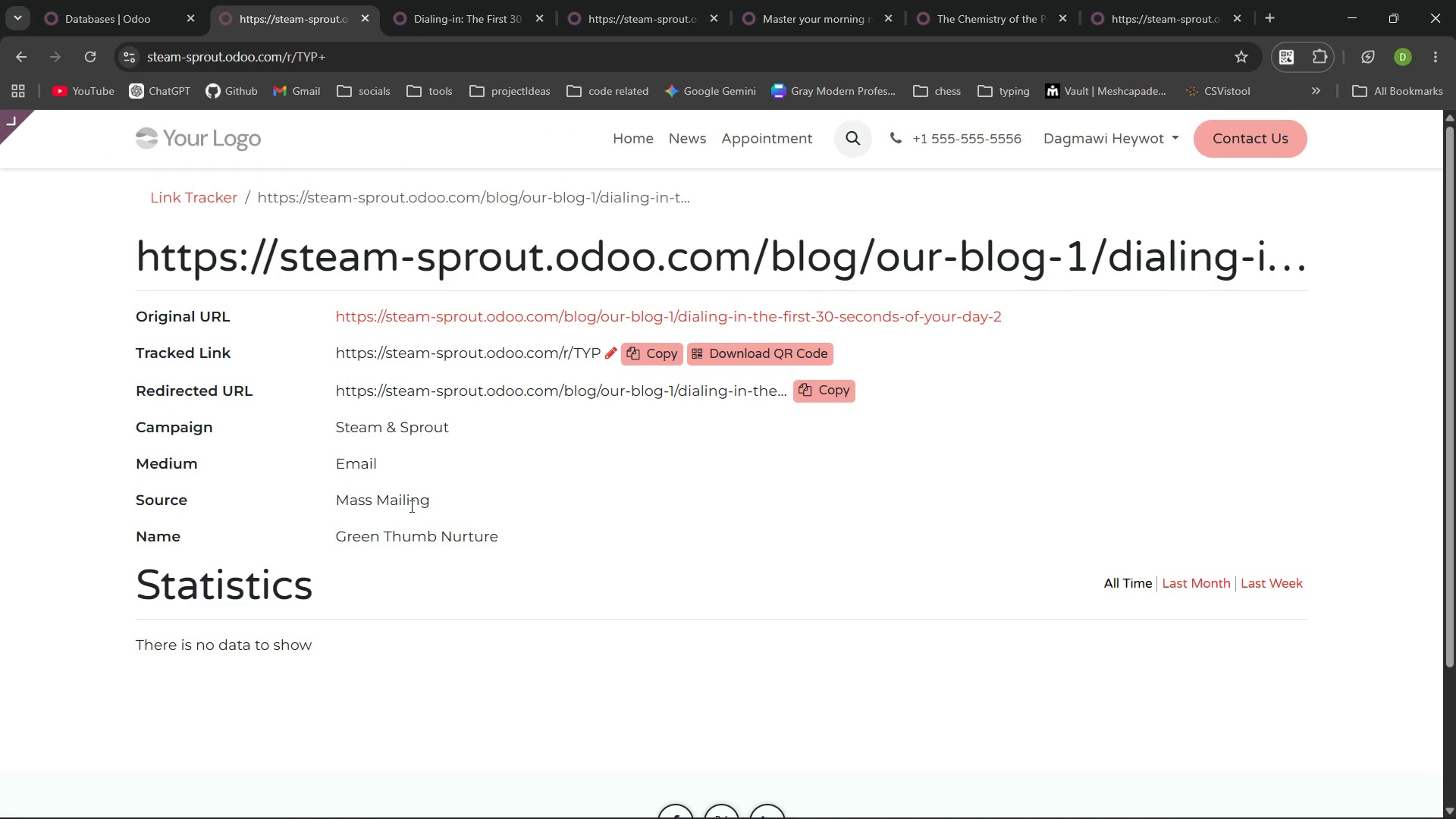 
left_click([471, 30])
 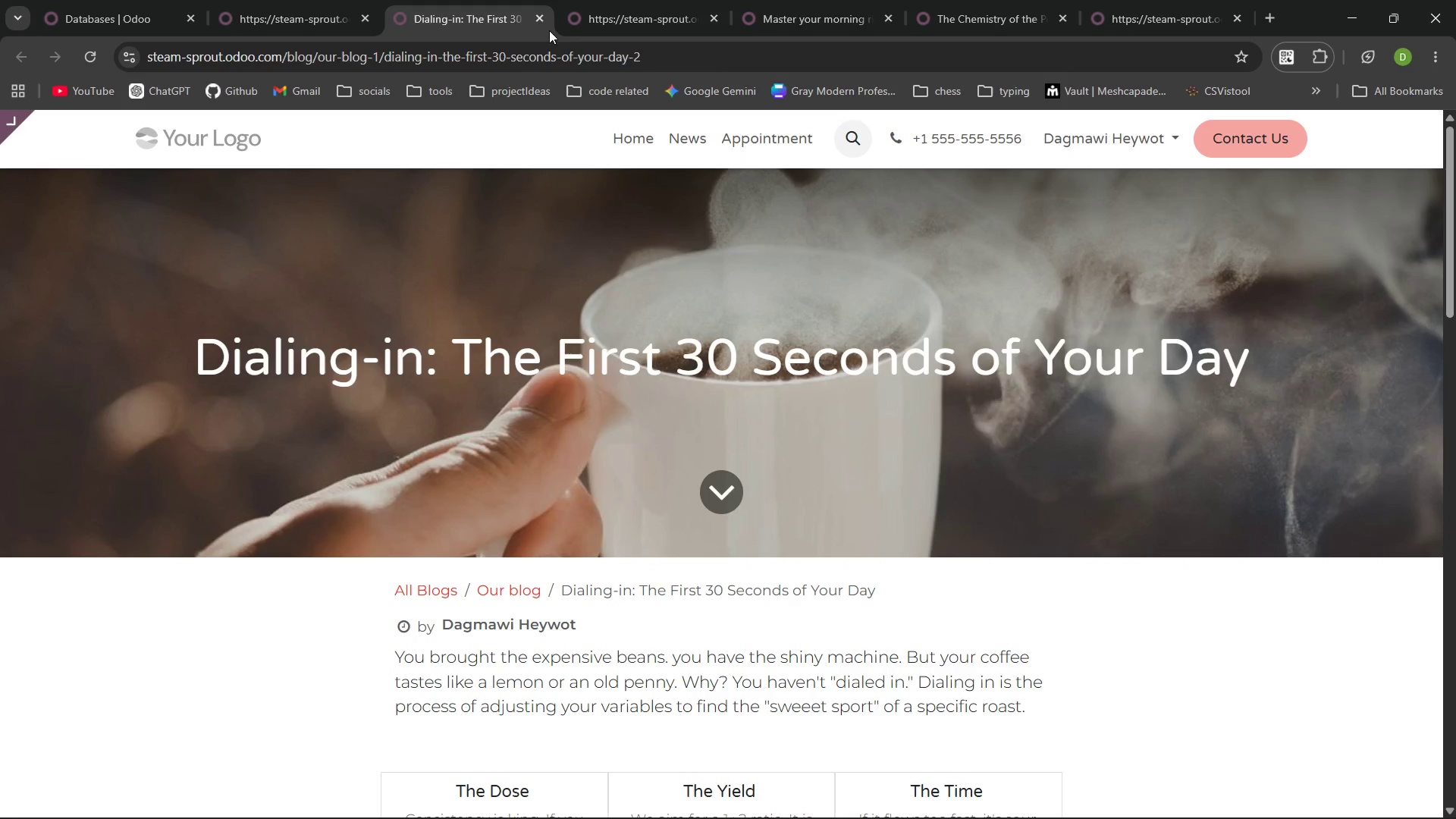 
left_click([534, 17])
 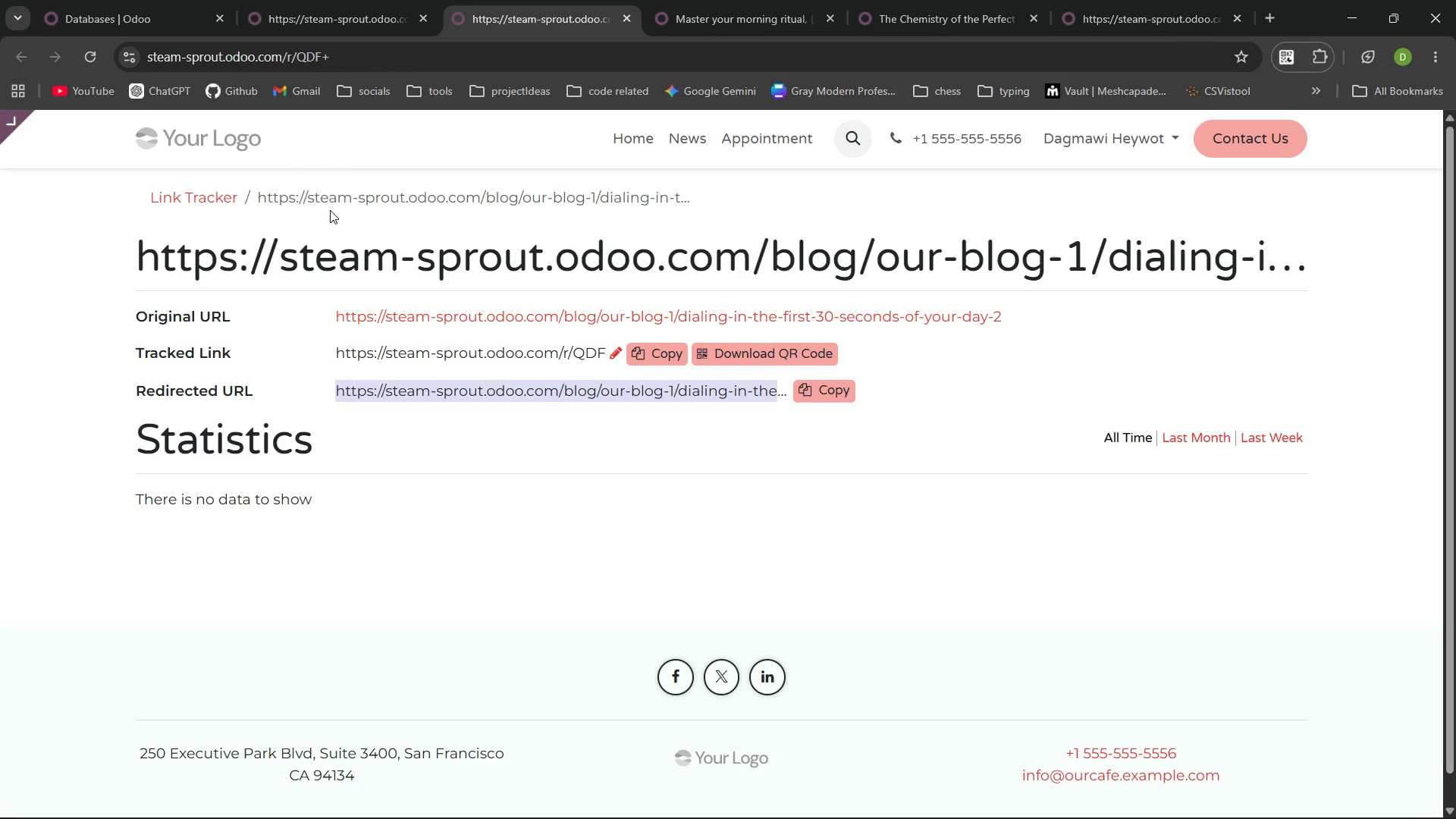 
left_click([213, 196])
 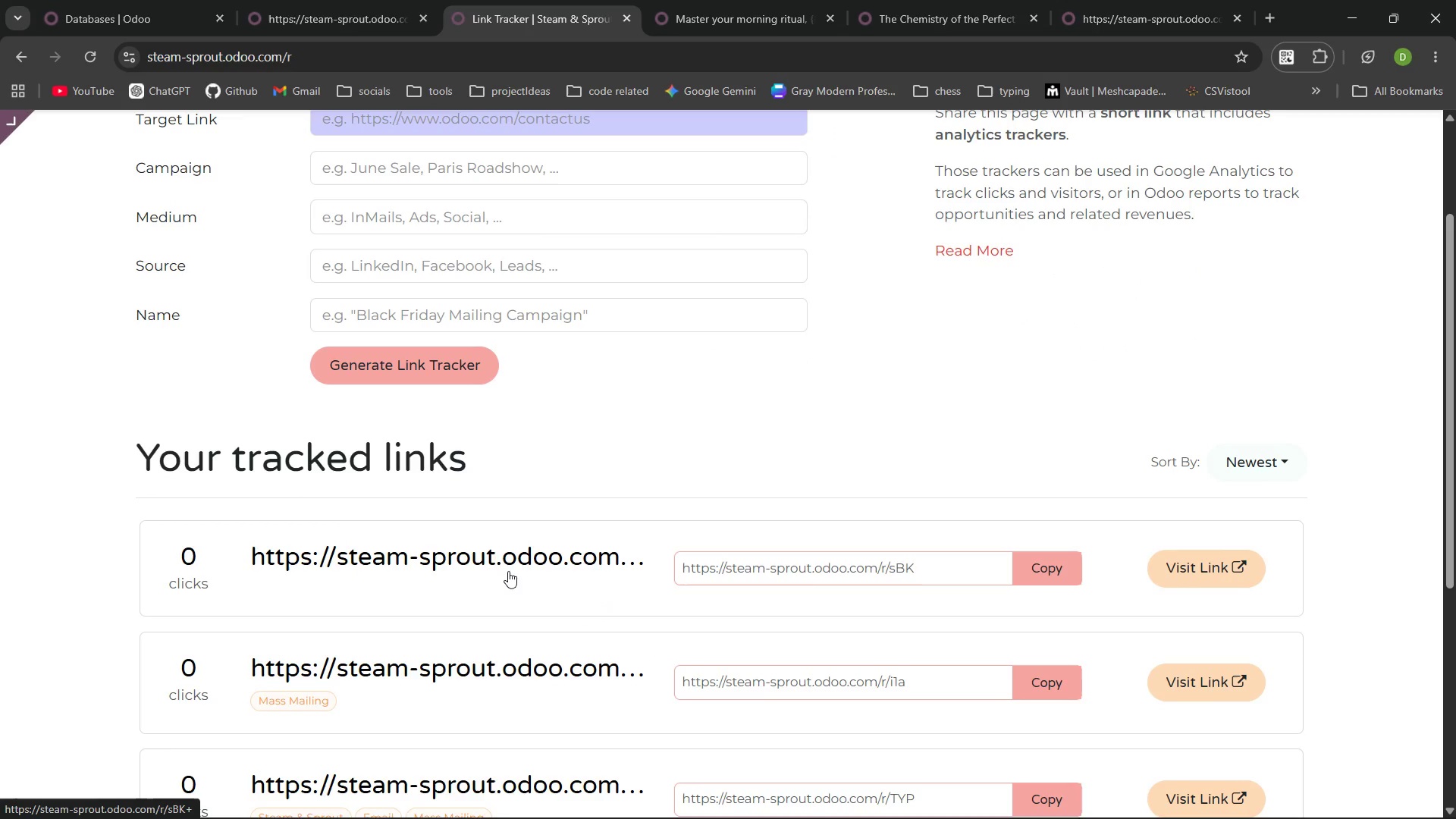 
wait(7.41)
 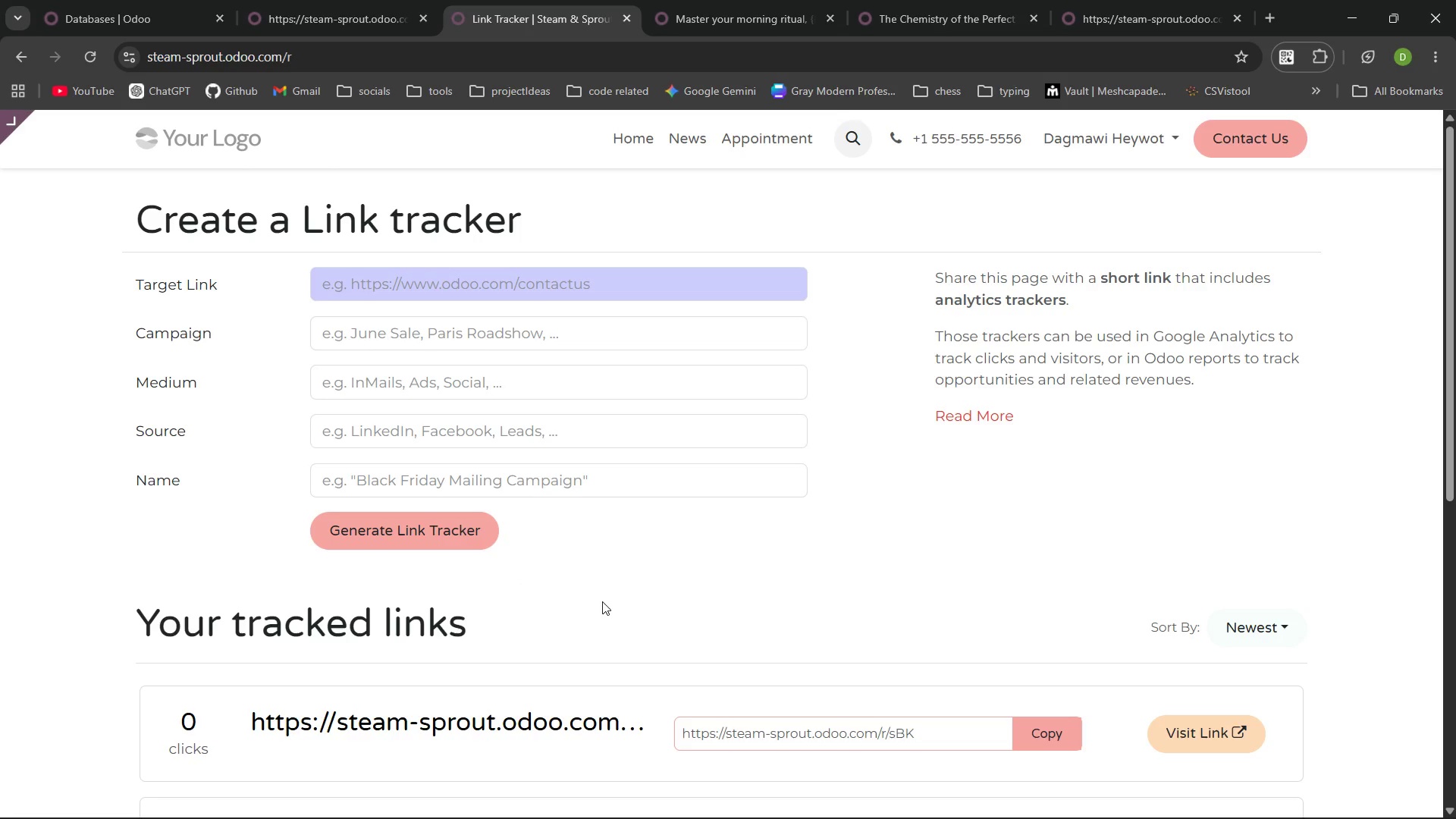 
right_click([491, 554])
 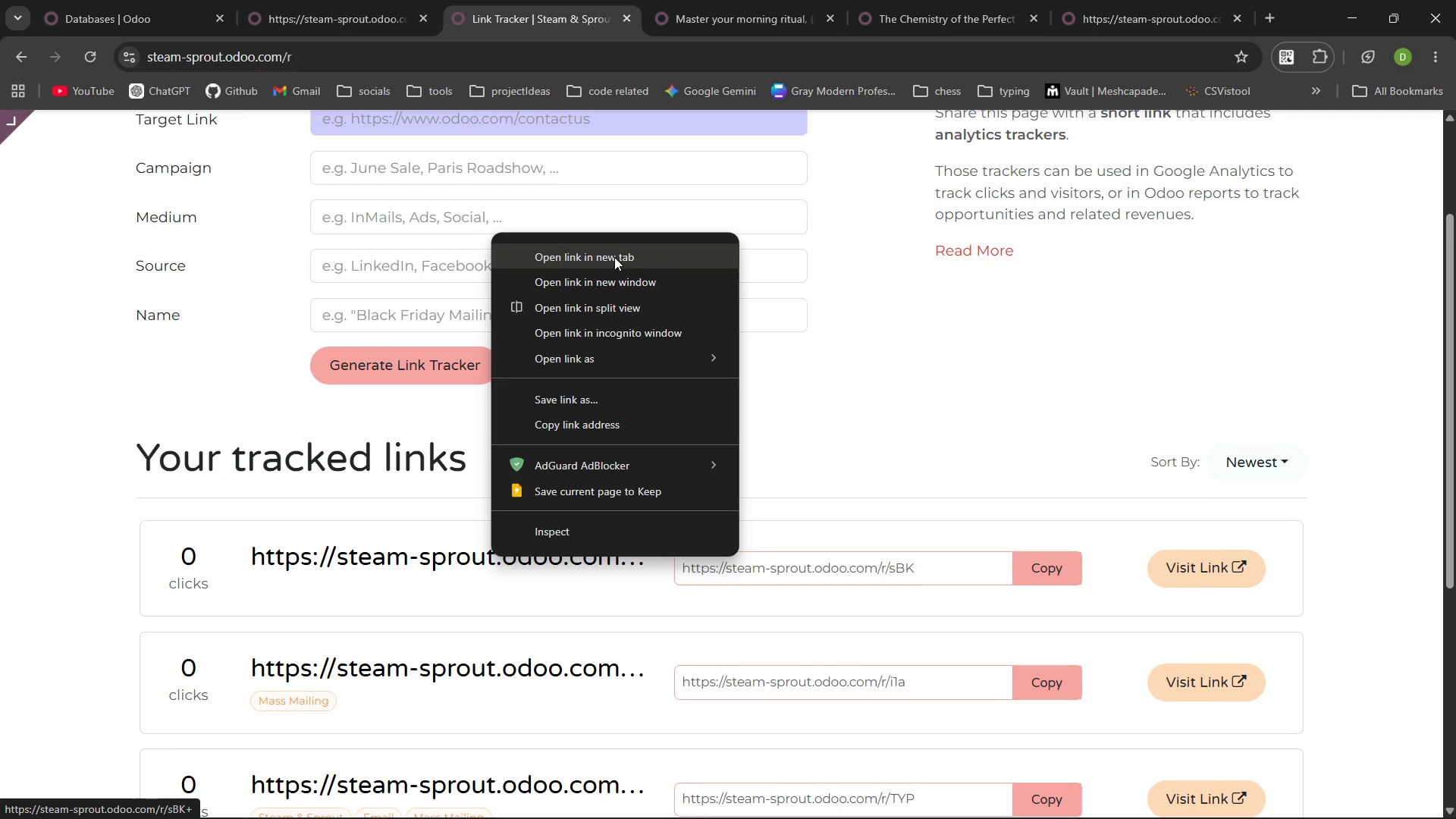 
left_click([614, 256])
 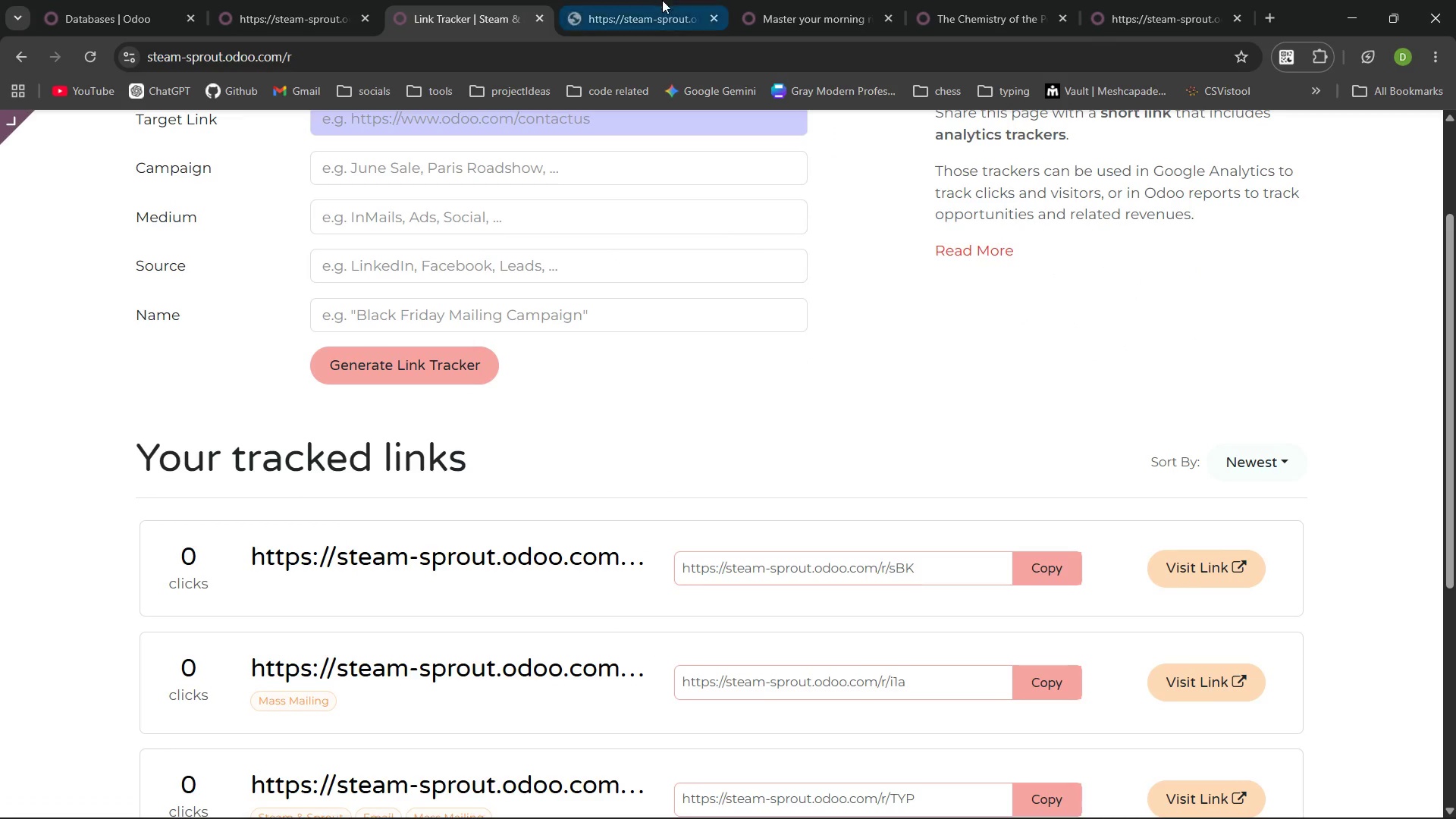 
left_click([662, 0])
 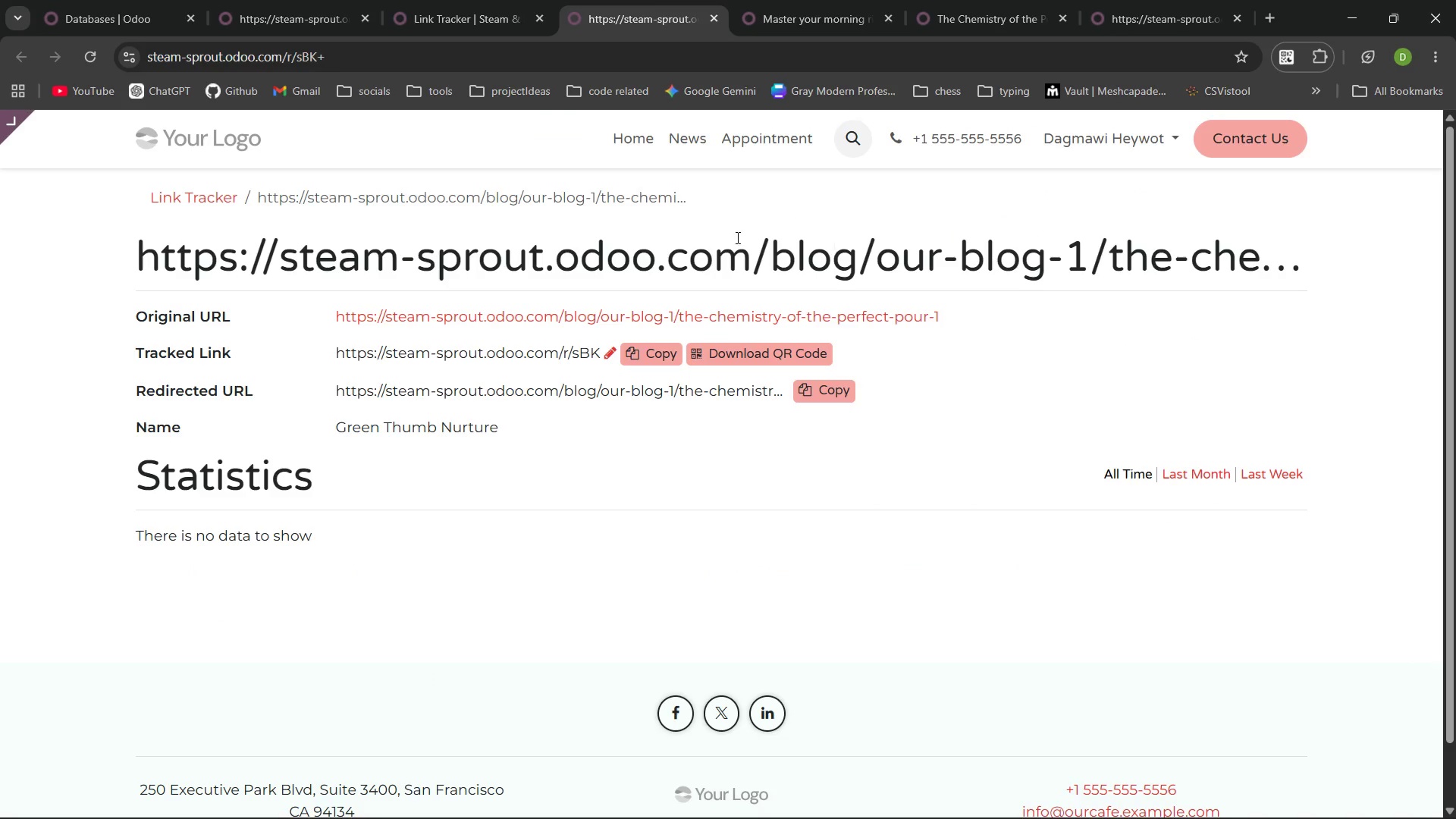 
left_click([647, 196])
 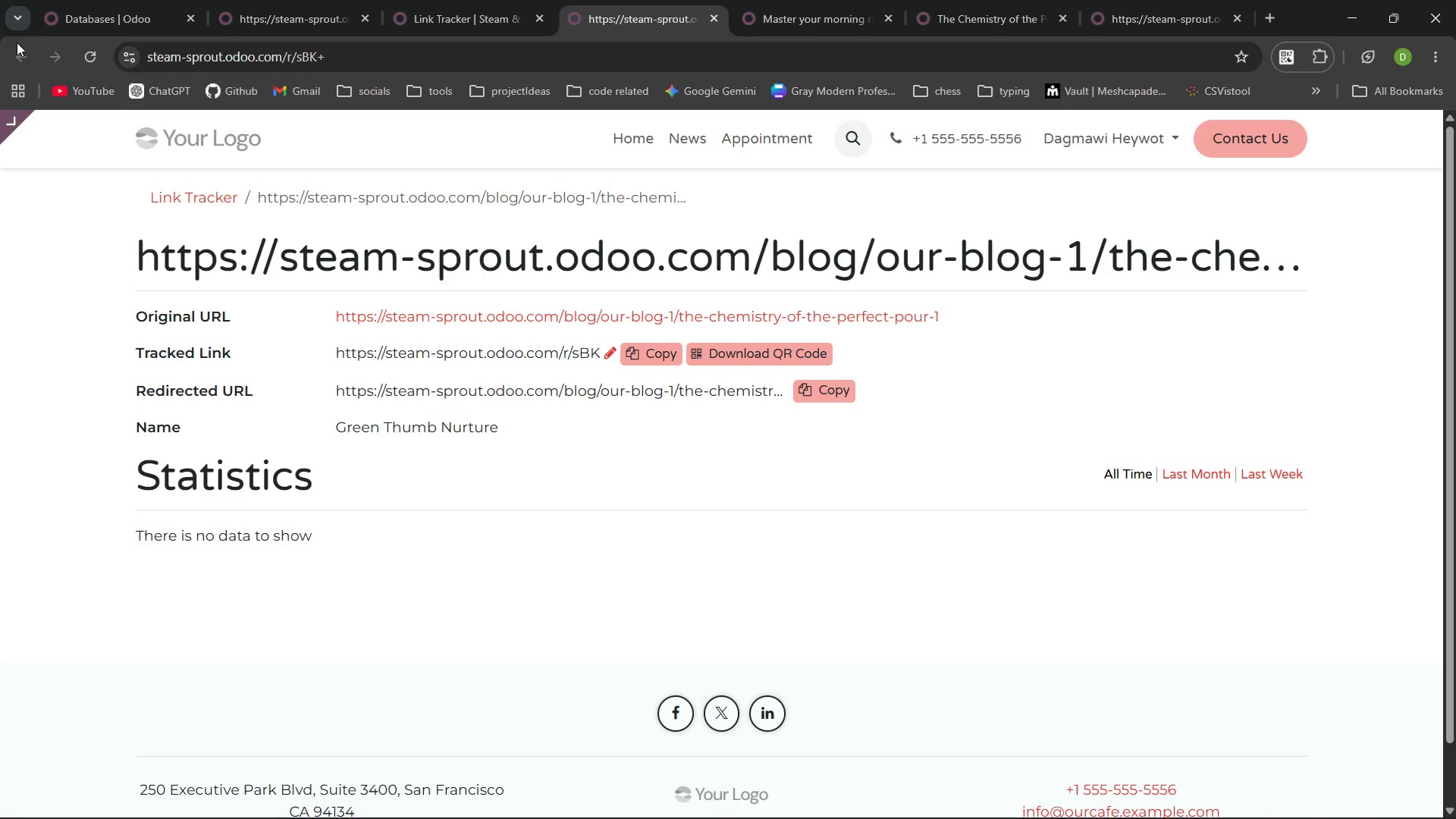 
left_click([406, 0])
 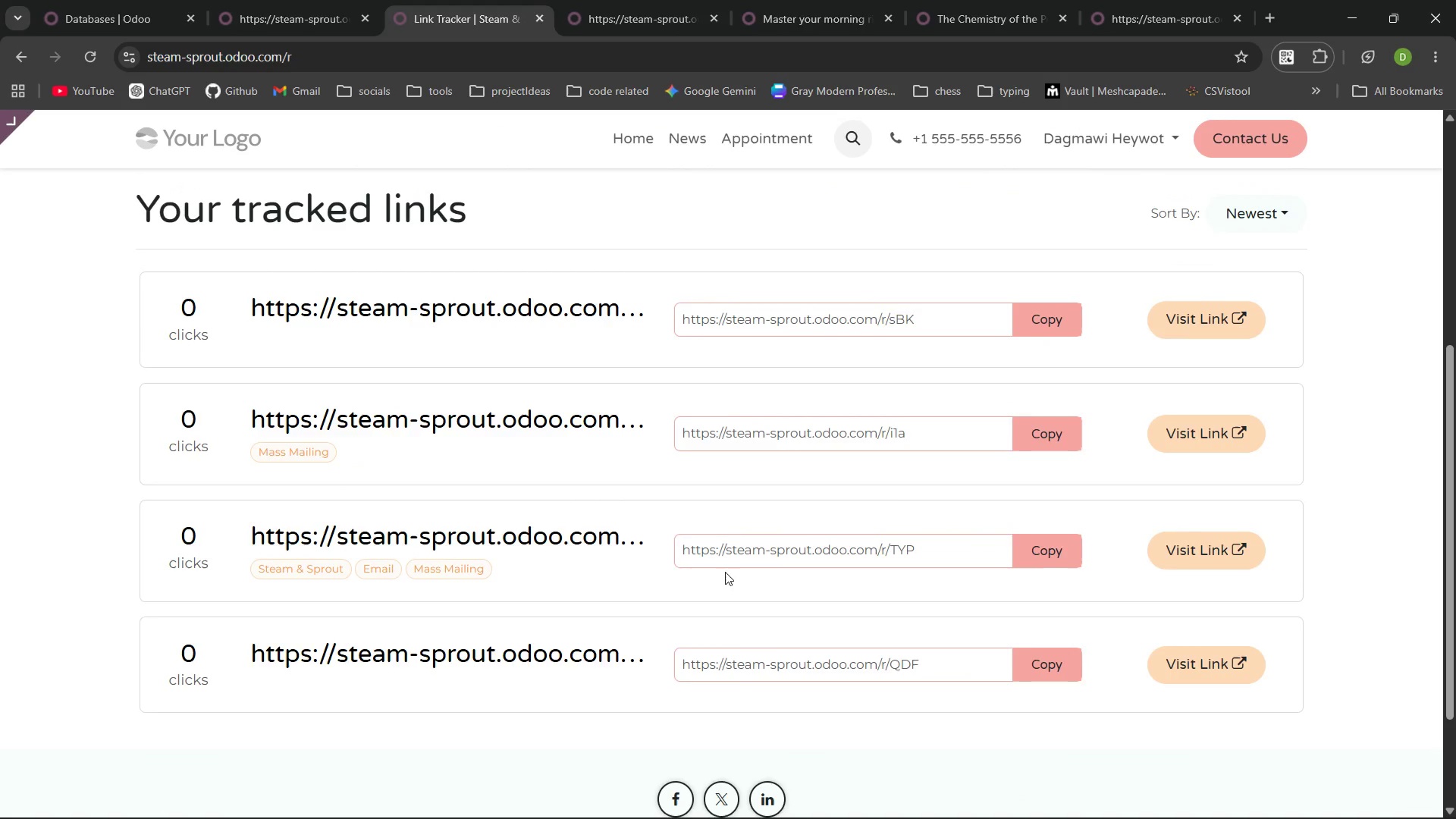 
wait(7.62)
 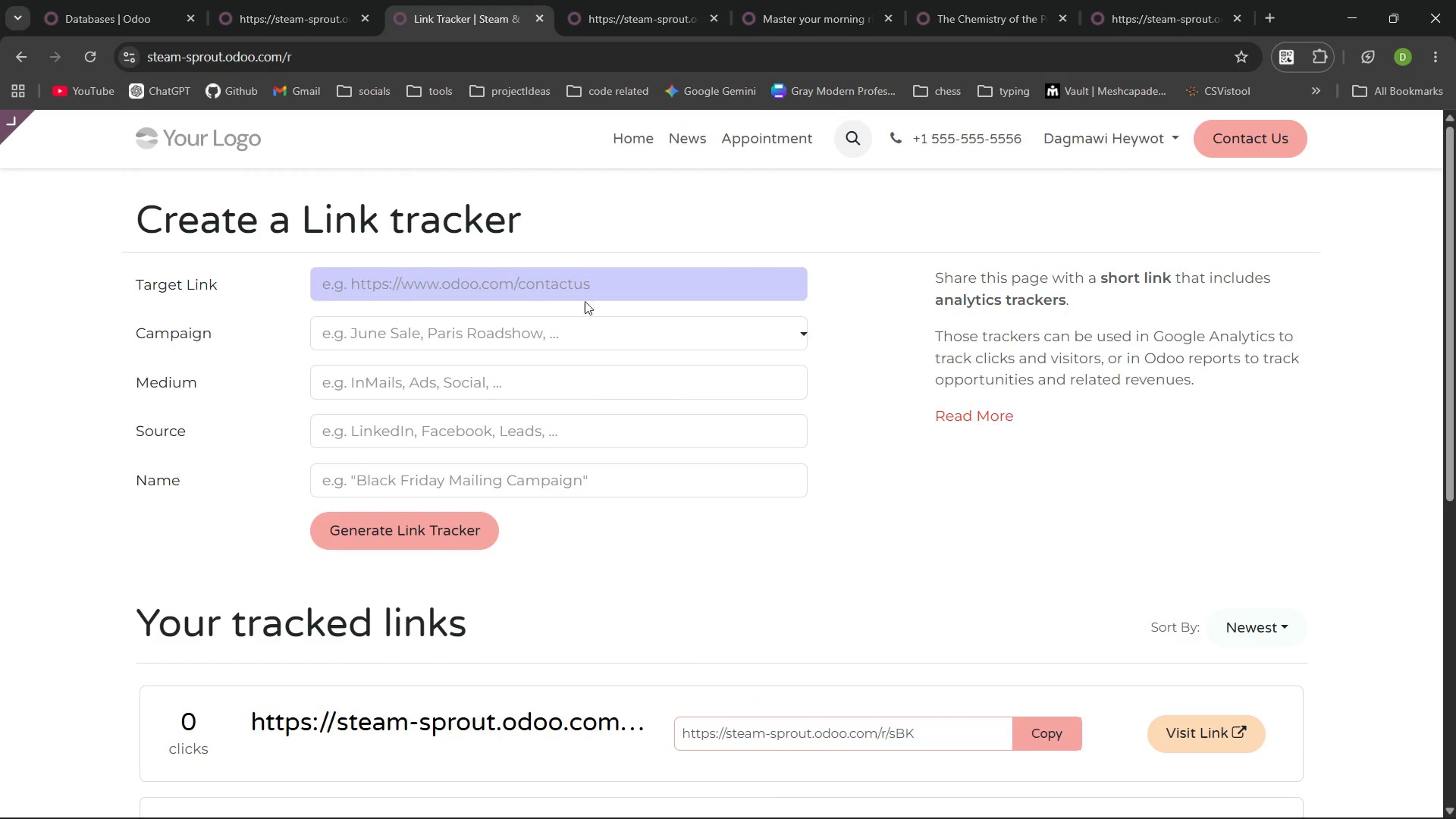 
left_click([1199, 329])
 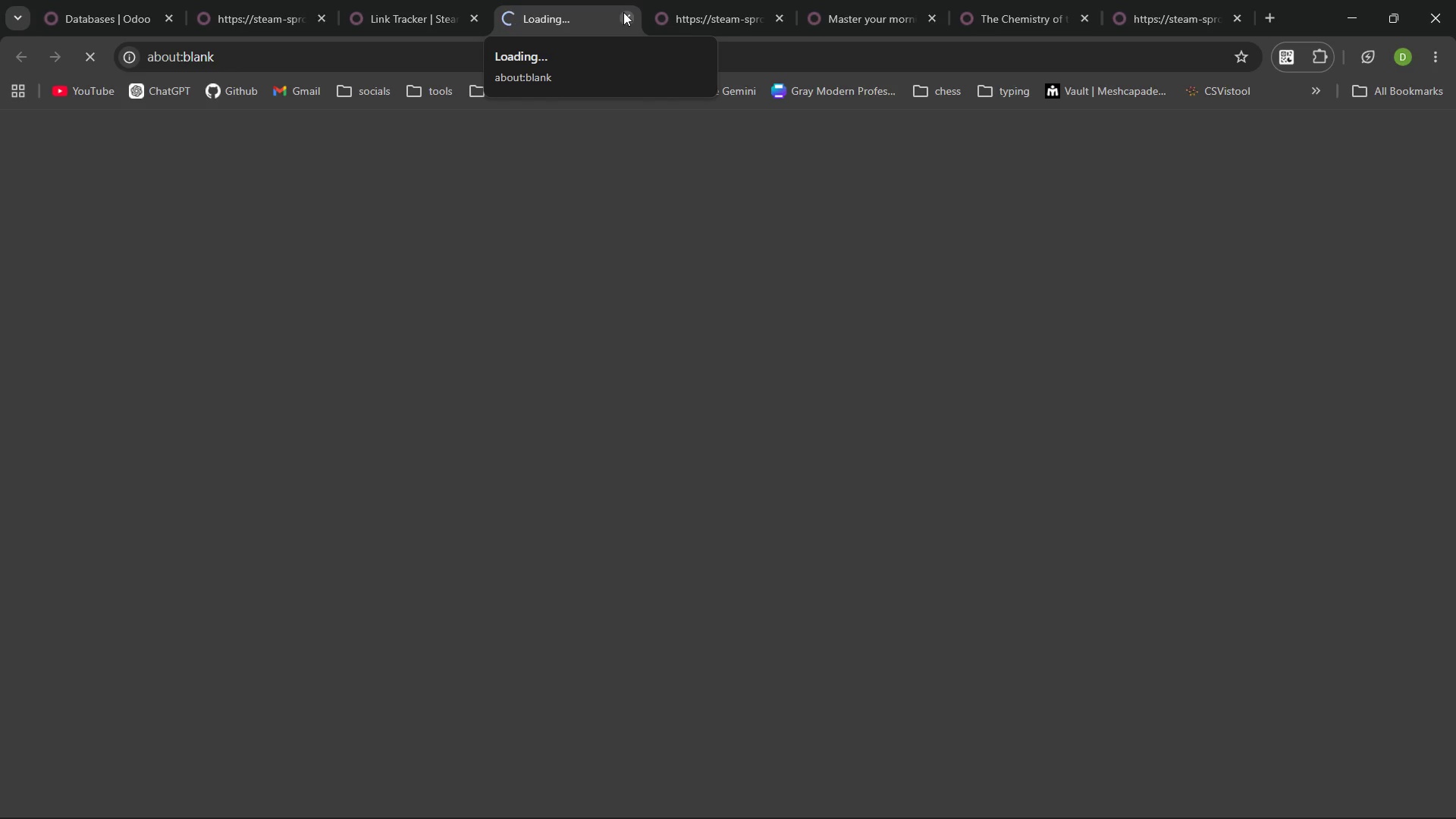 
left_click([623, 12])
 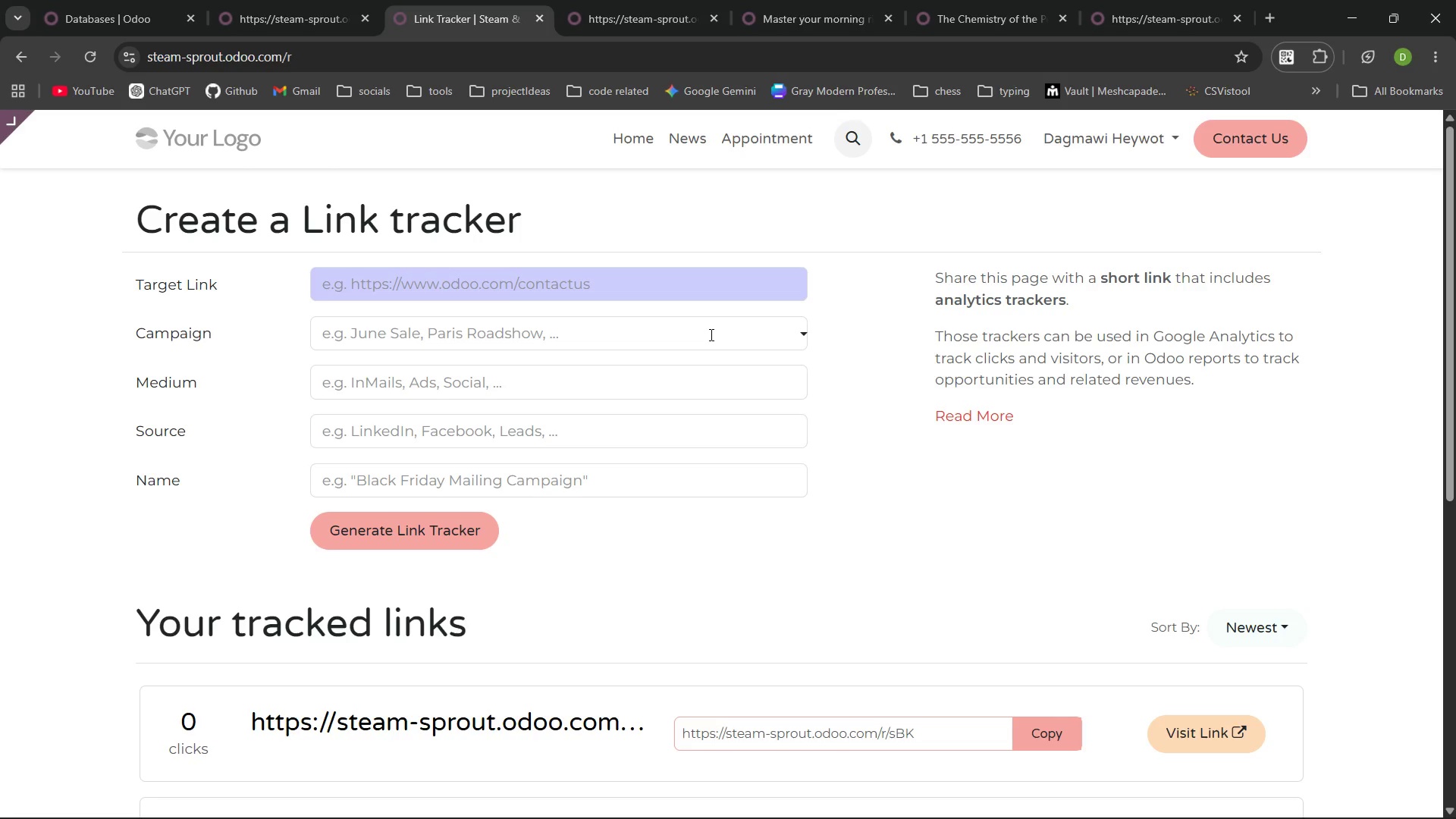 
wait(10.61)
 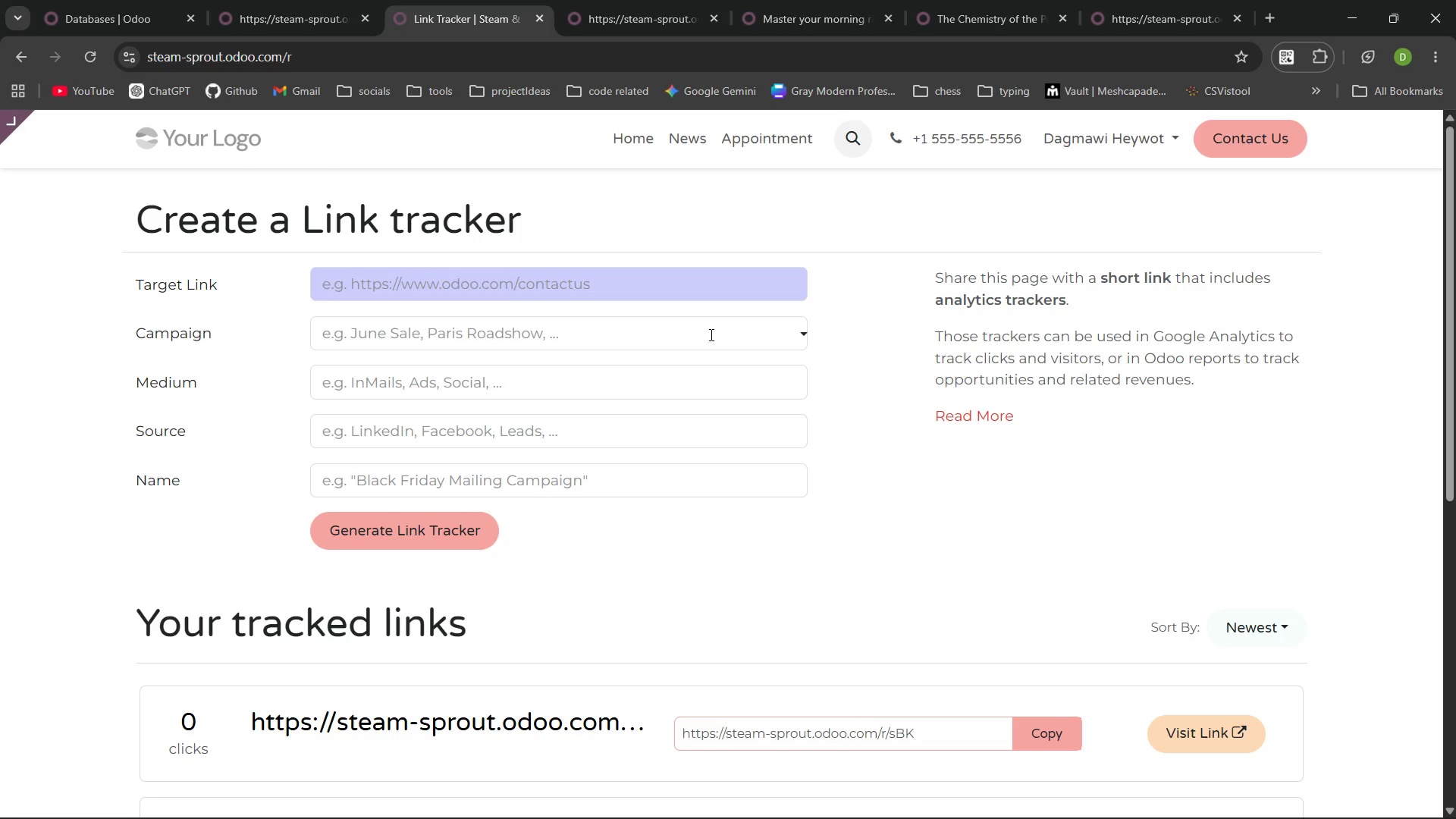 
key(PrintScreen)
 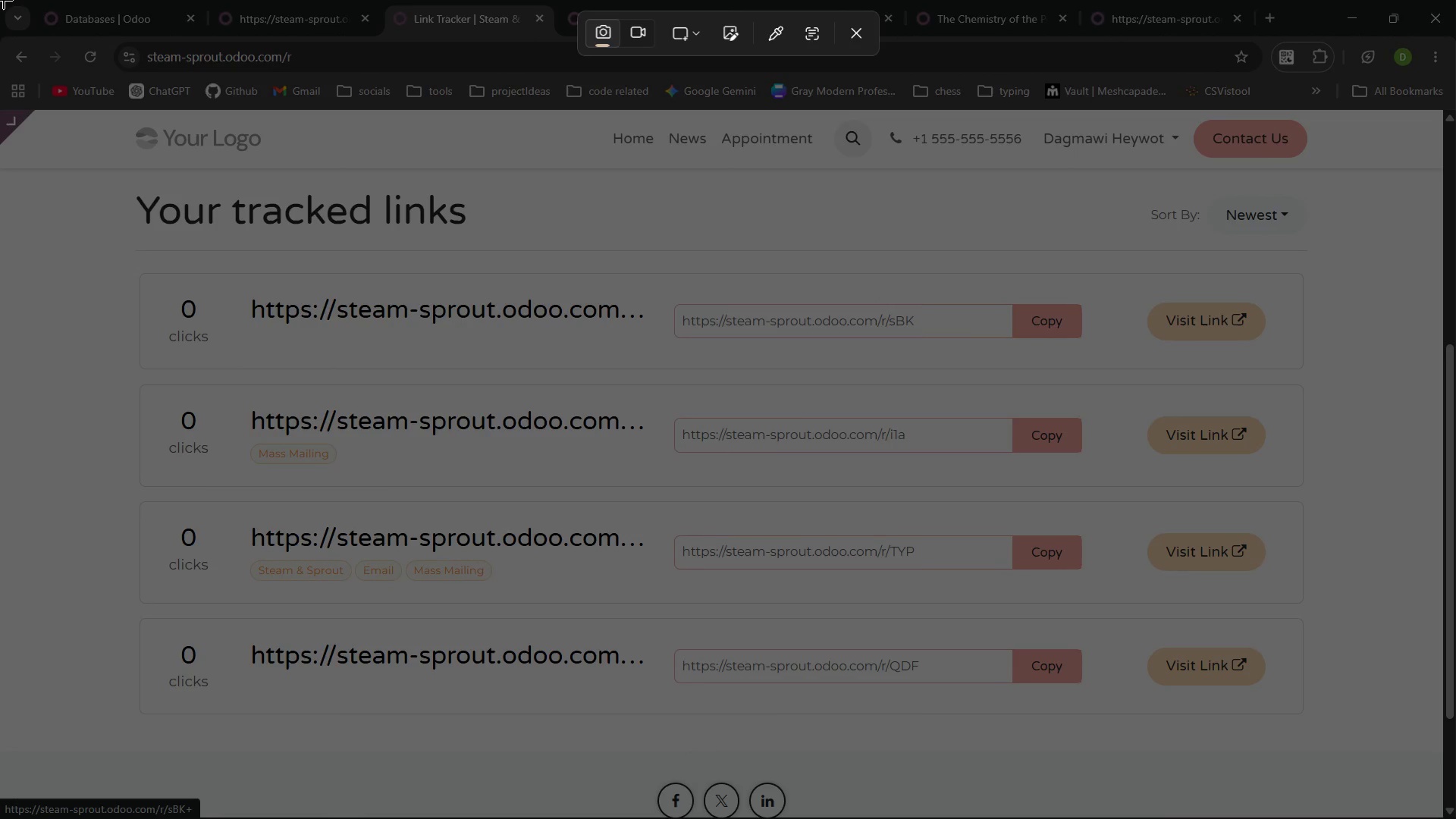 
left_click_drag(start_coordinate=[0, 0], to_coordinate=[1445, 818])
 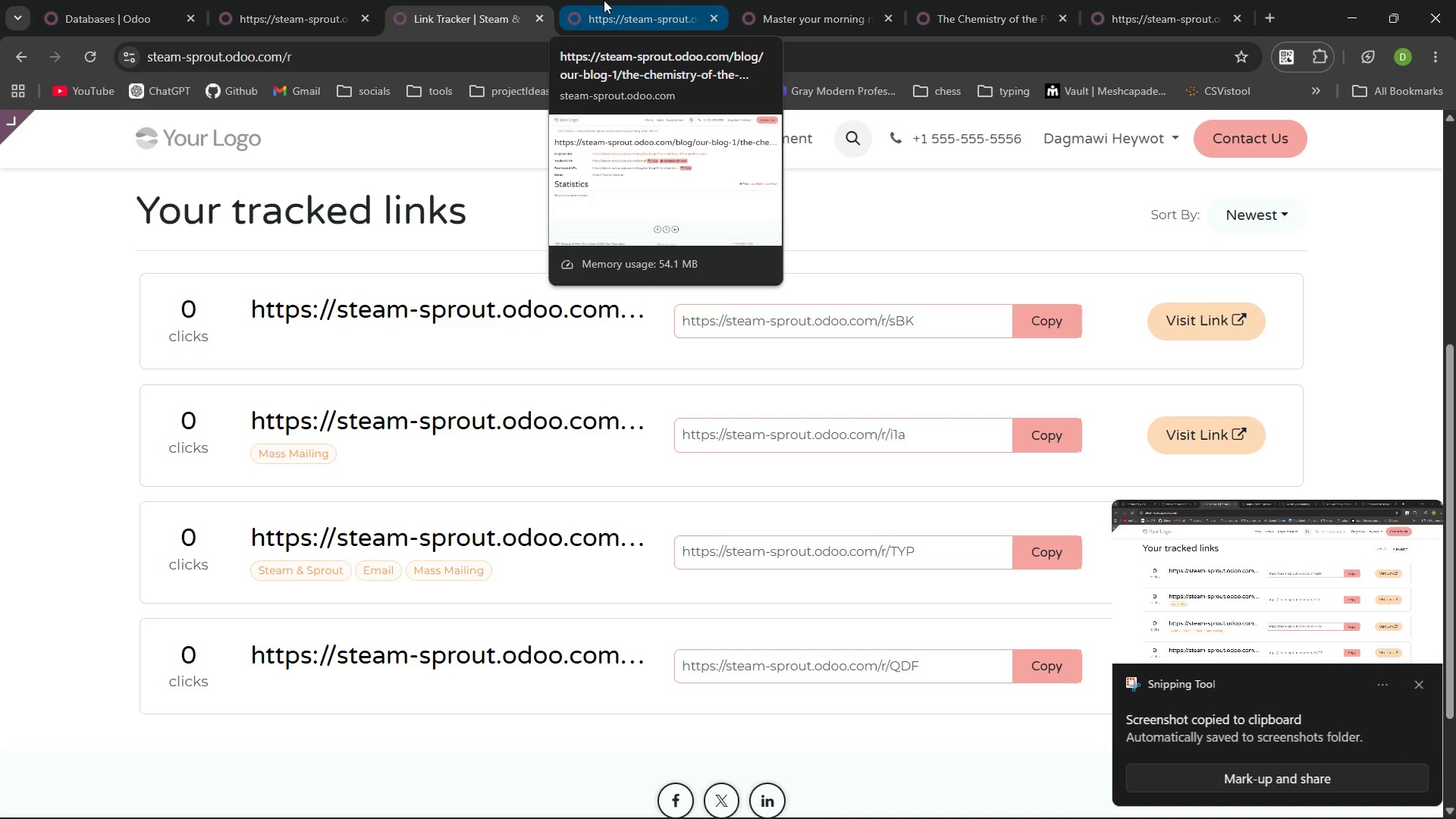 
left_click([861, 234])
 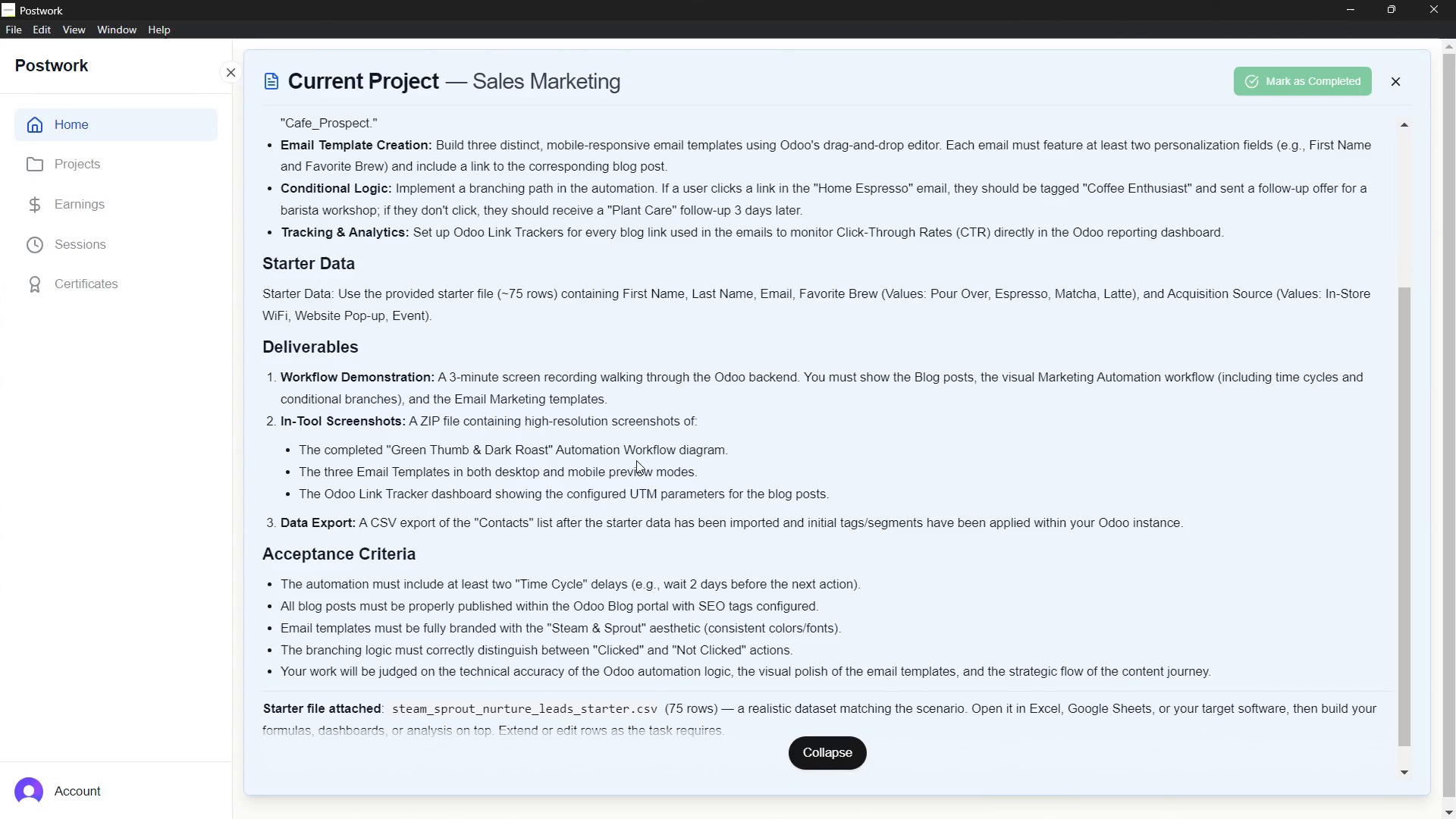 
wait(6.59)
 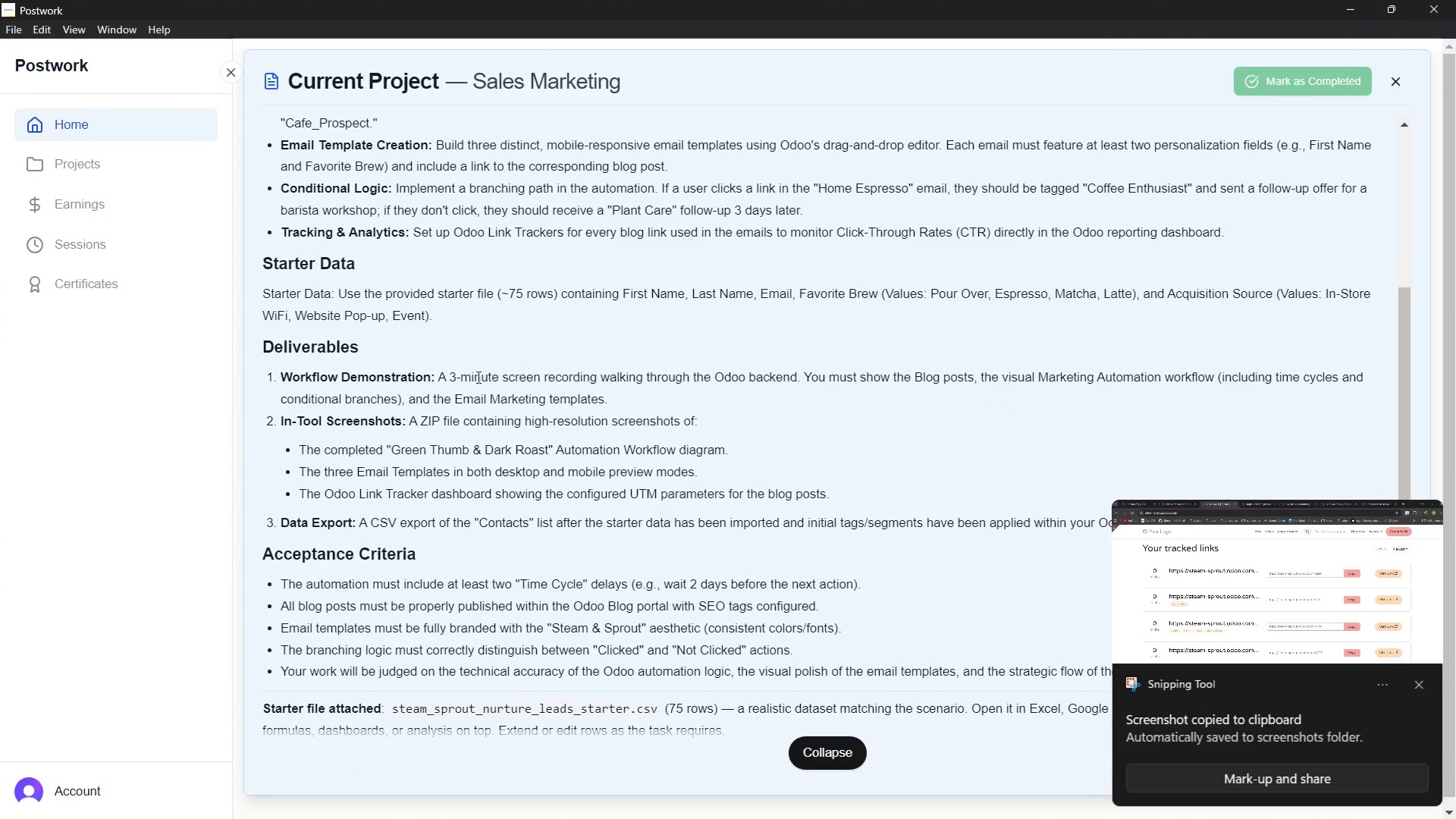 
left_click([807, 218])
 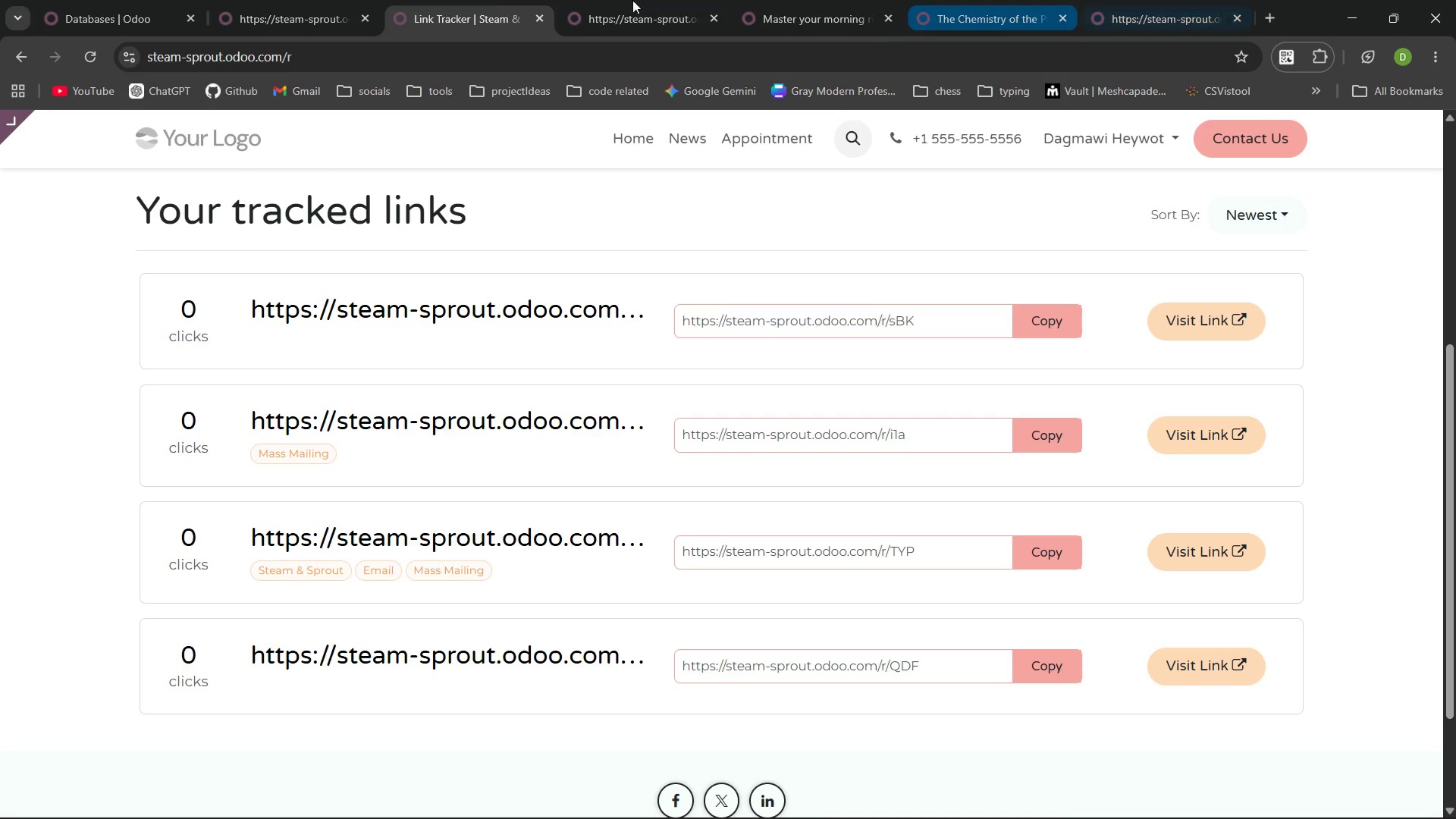 
left_click([277, 4])
 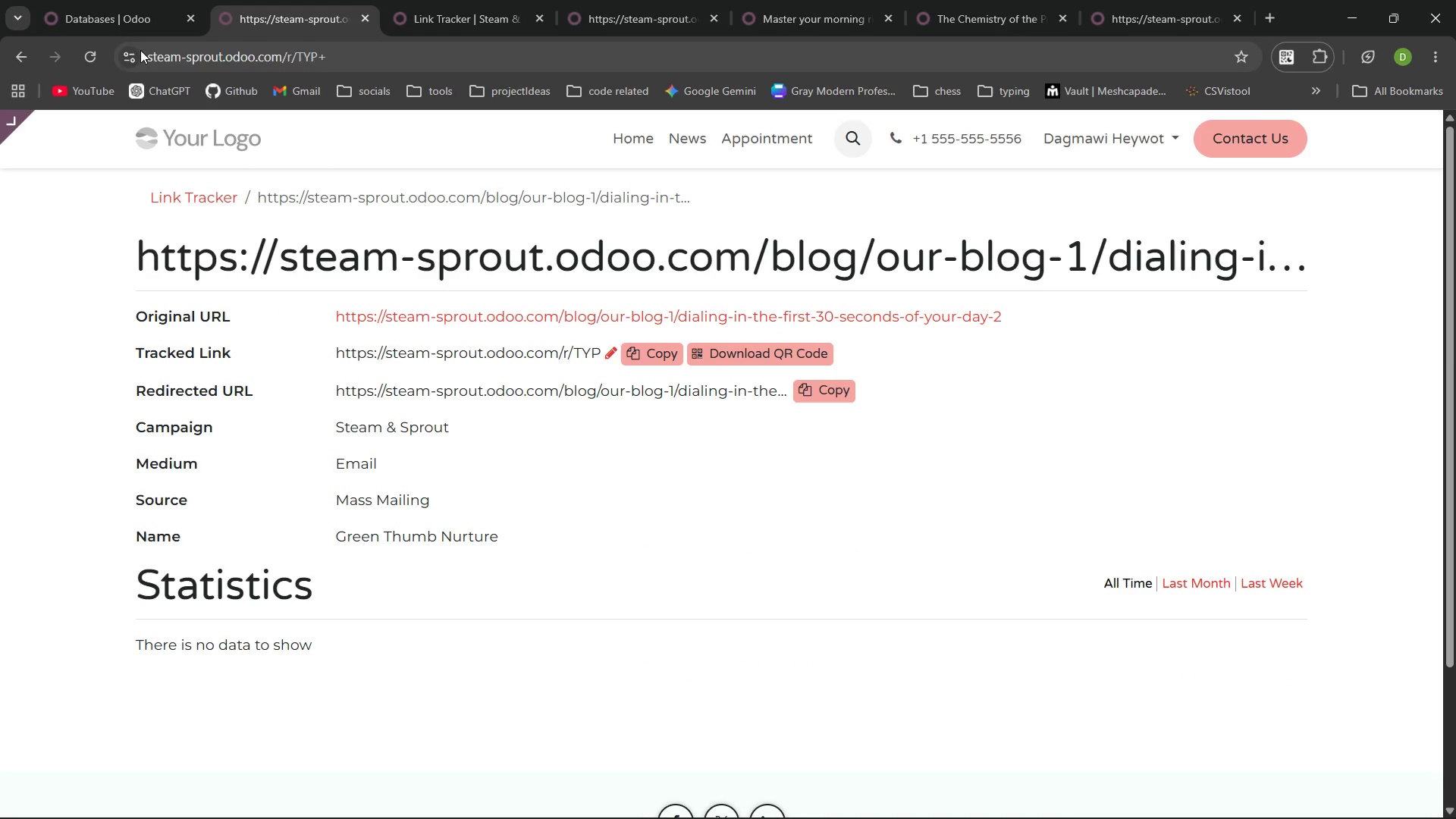 
left_click([105, 20])
 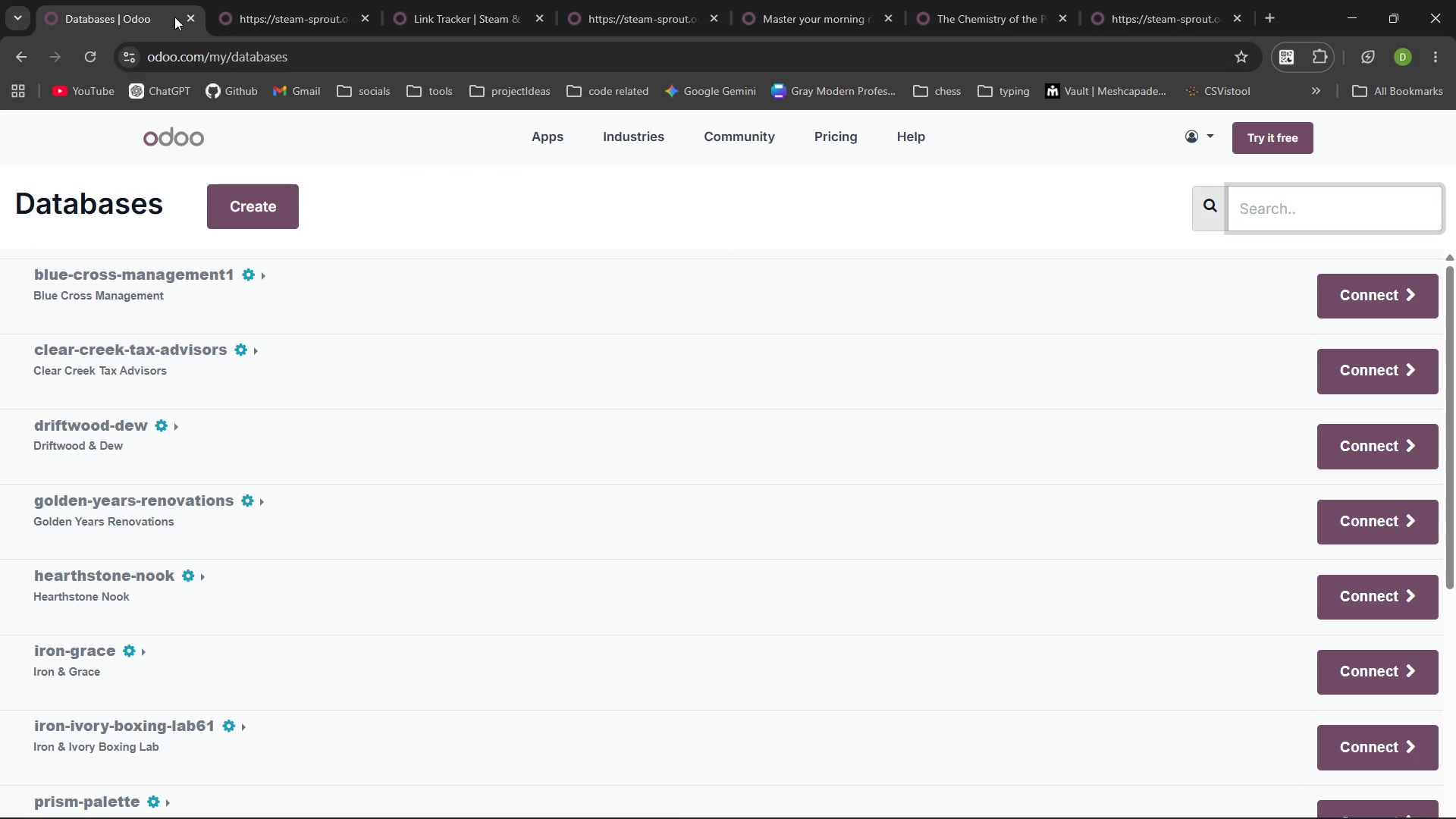 
left_click([189, 17])
 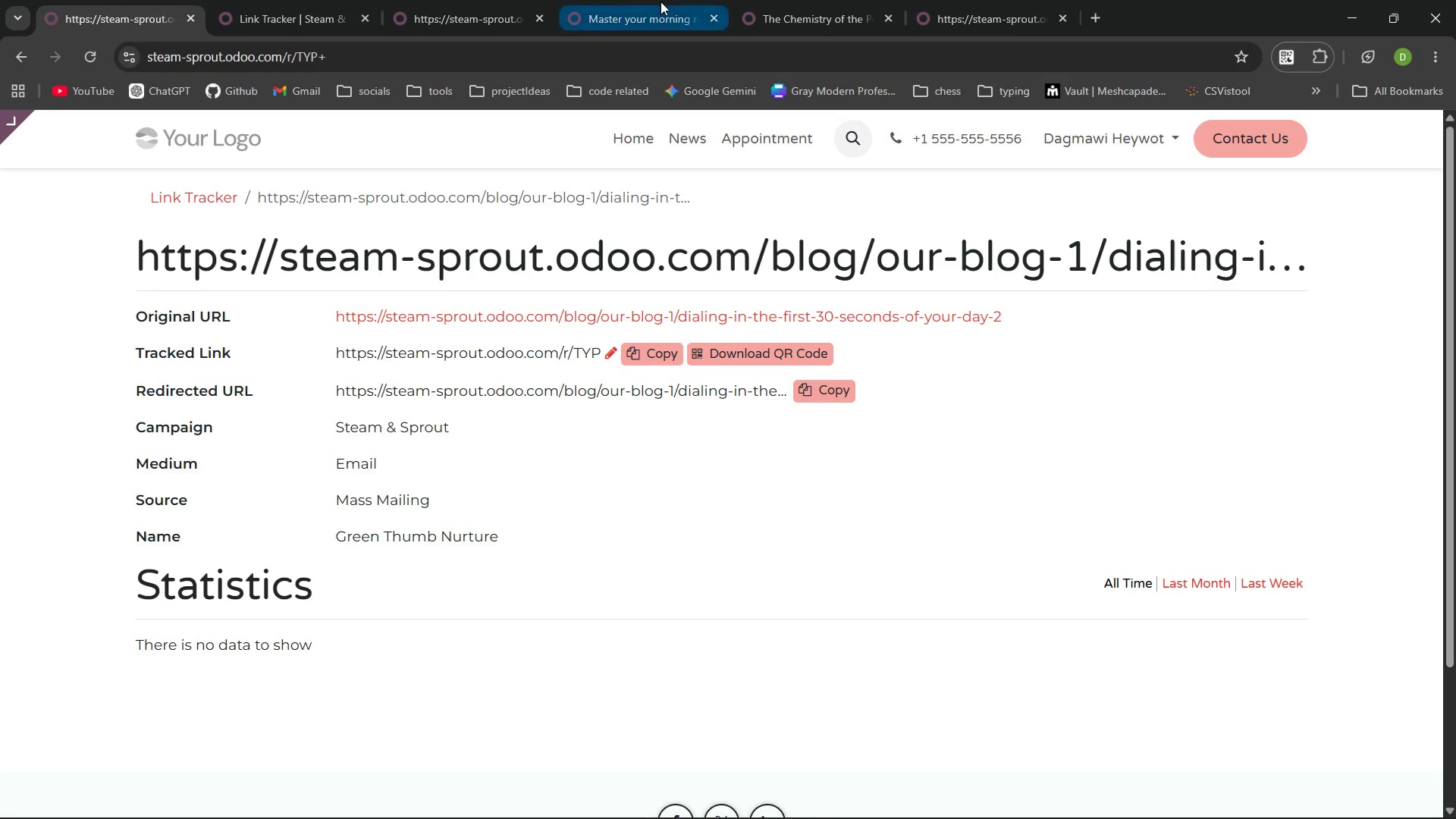 
left_click([661, 2])
 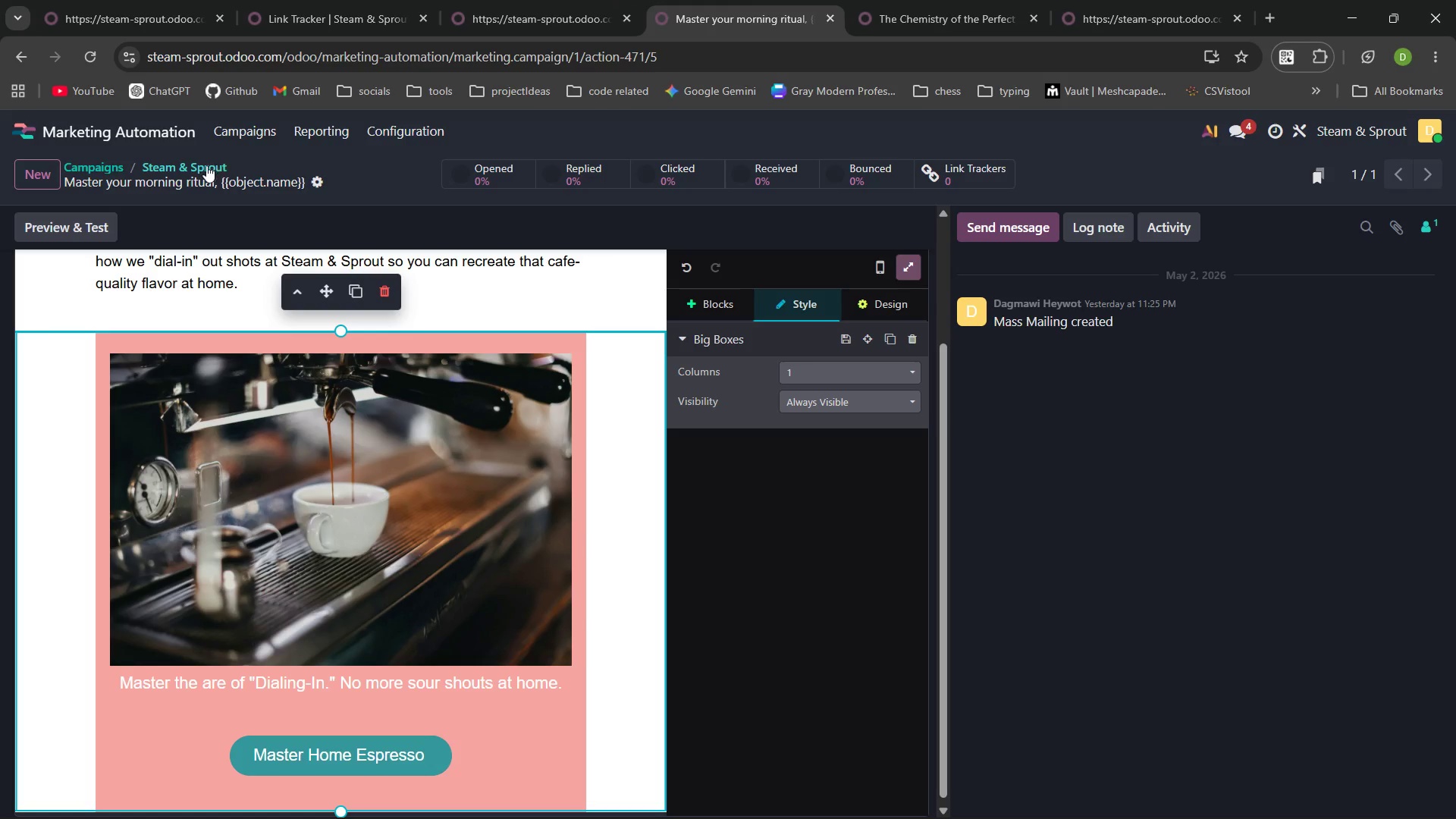 
left_click([198, 165])
 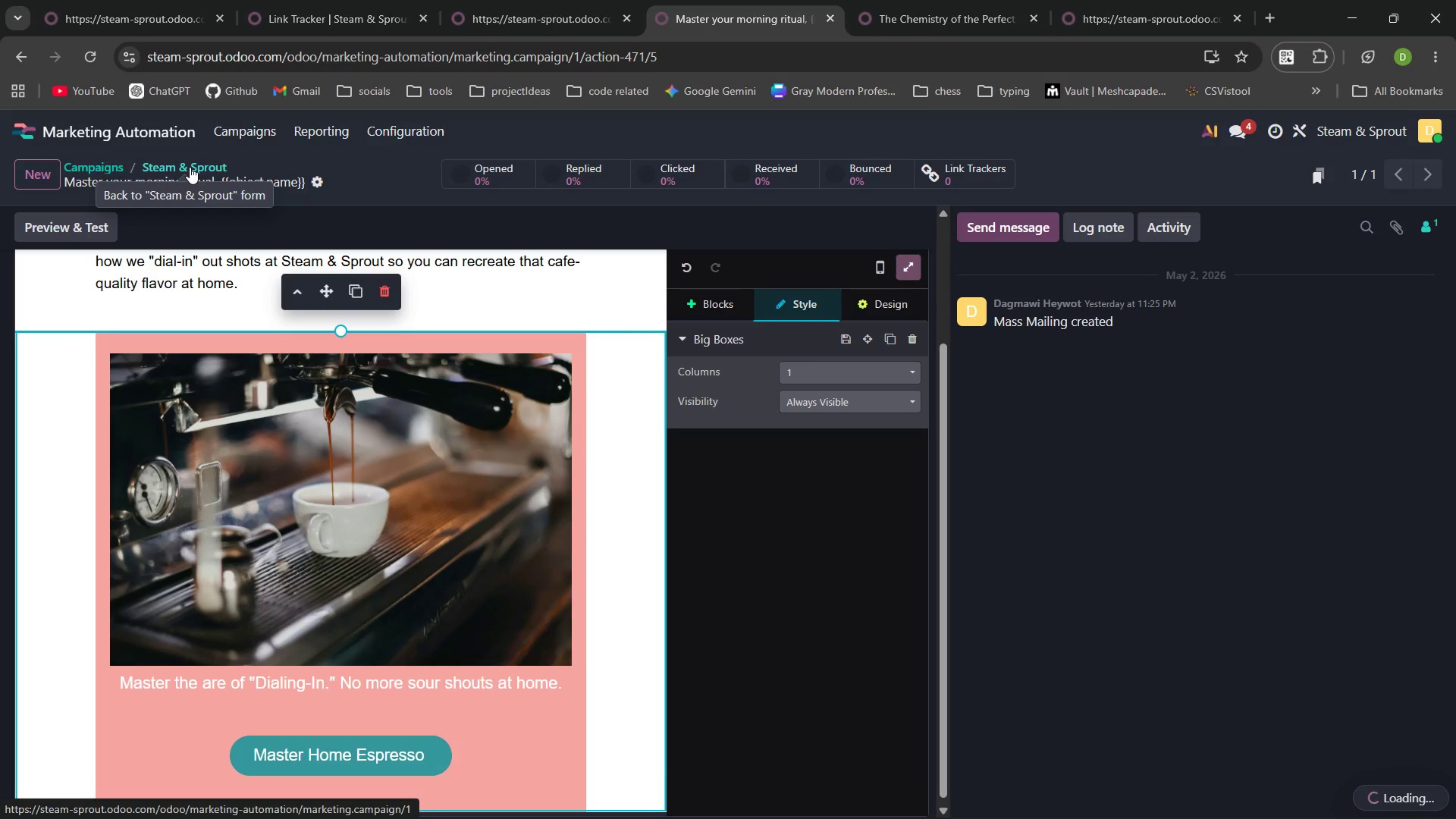 
wait(5.61)
 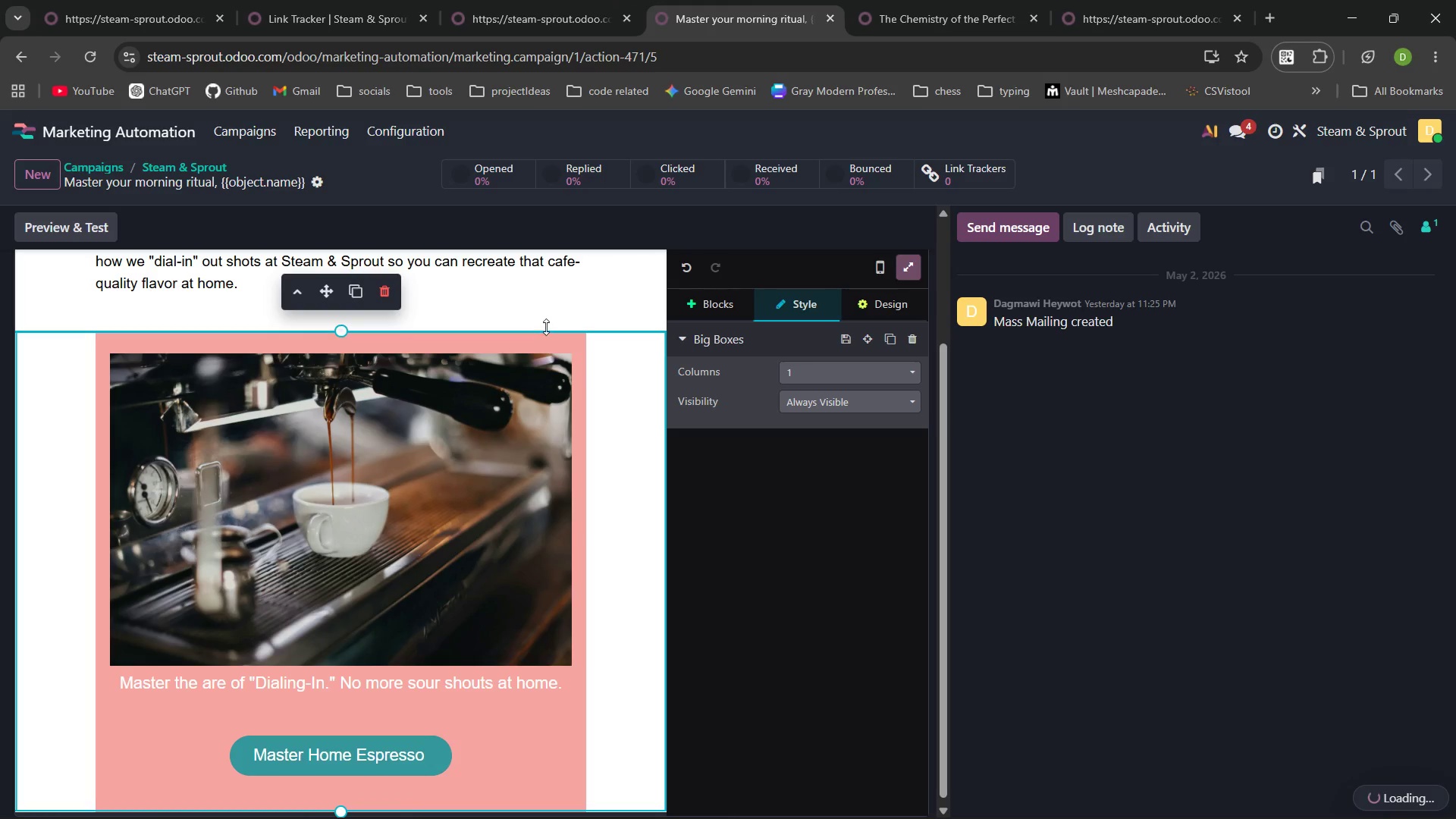 
left_click([190, 167])
 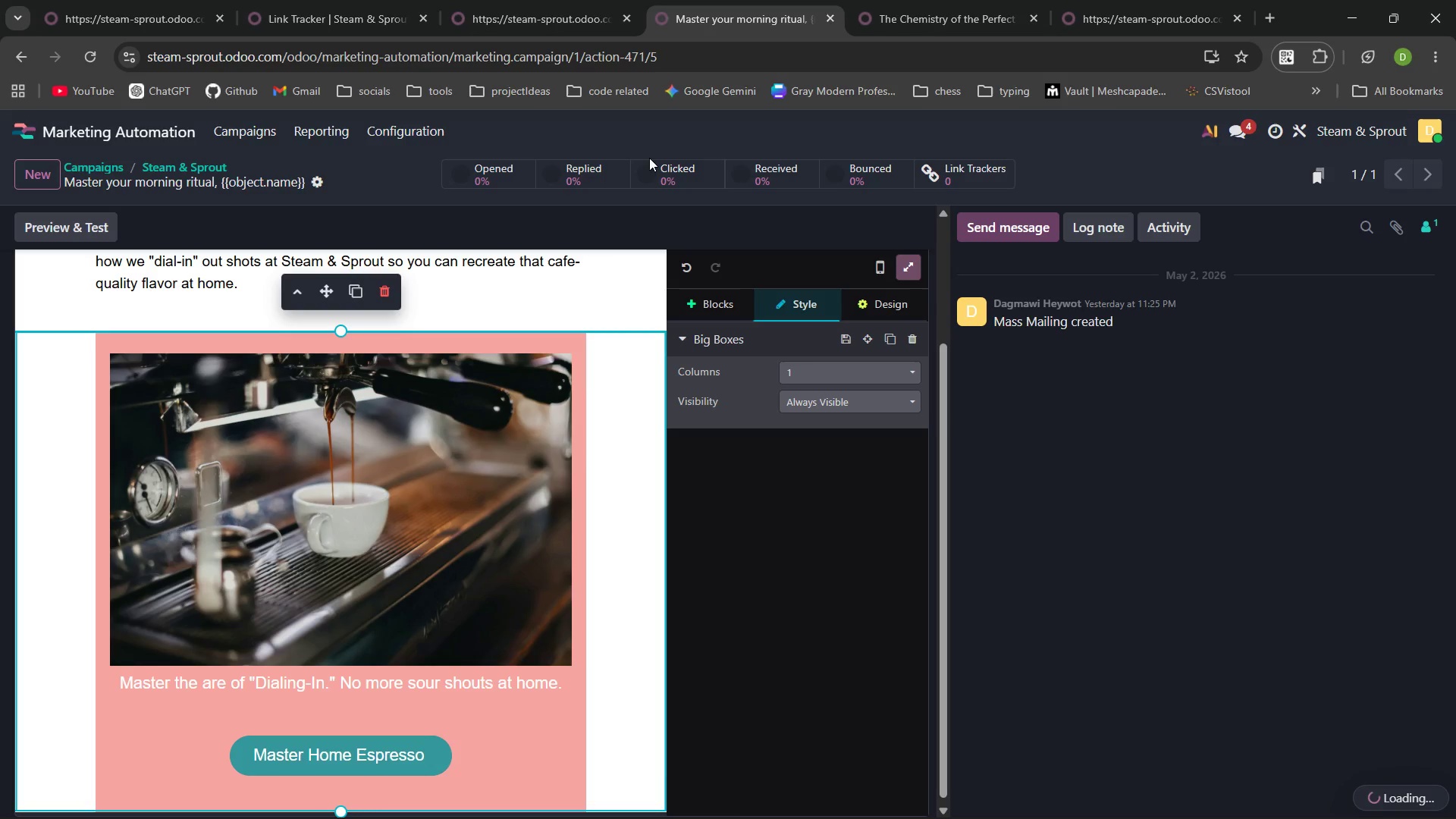 
wait(9.69)
 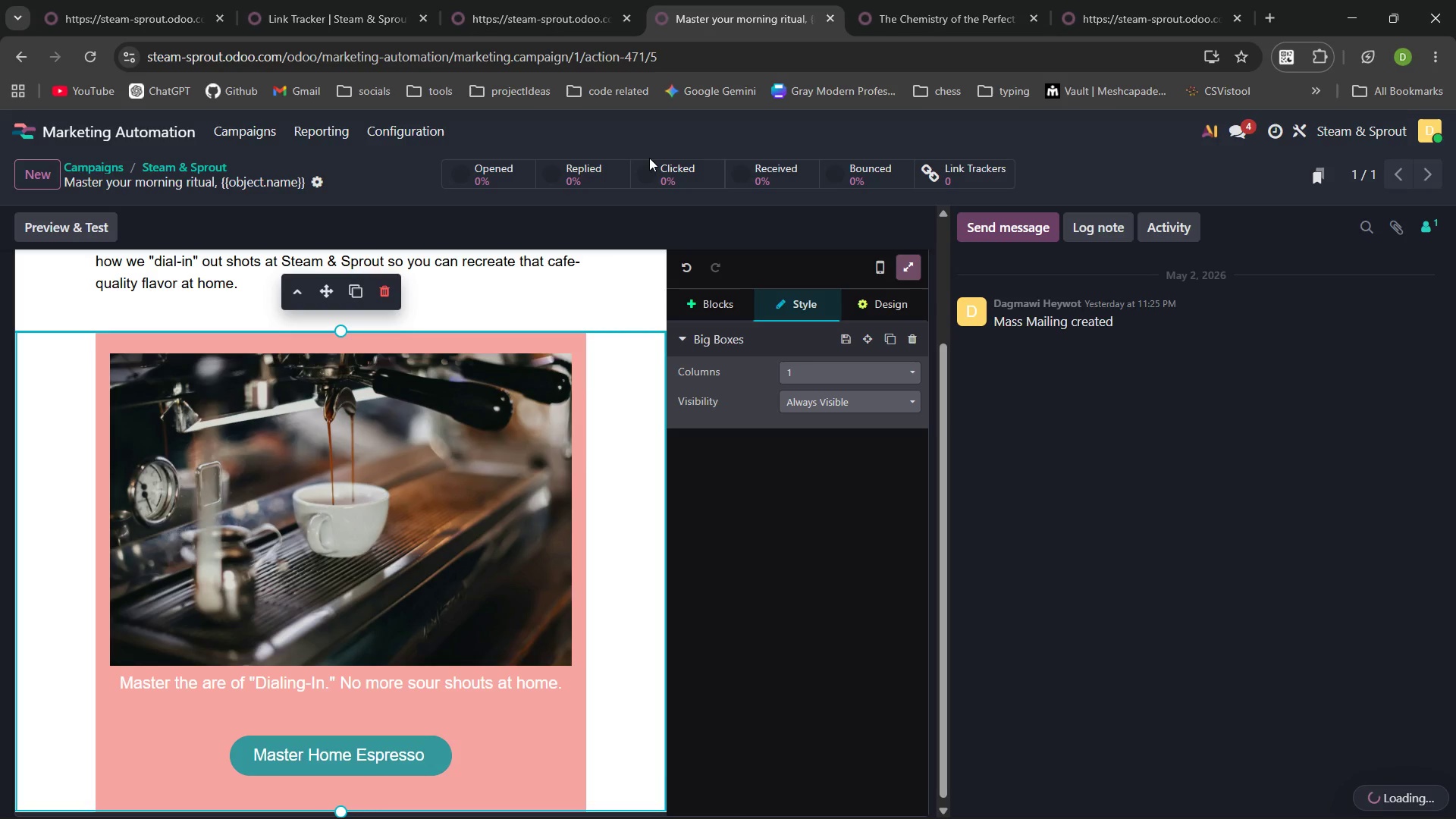 
left_click([212, 163])
 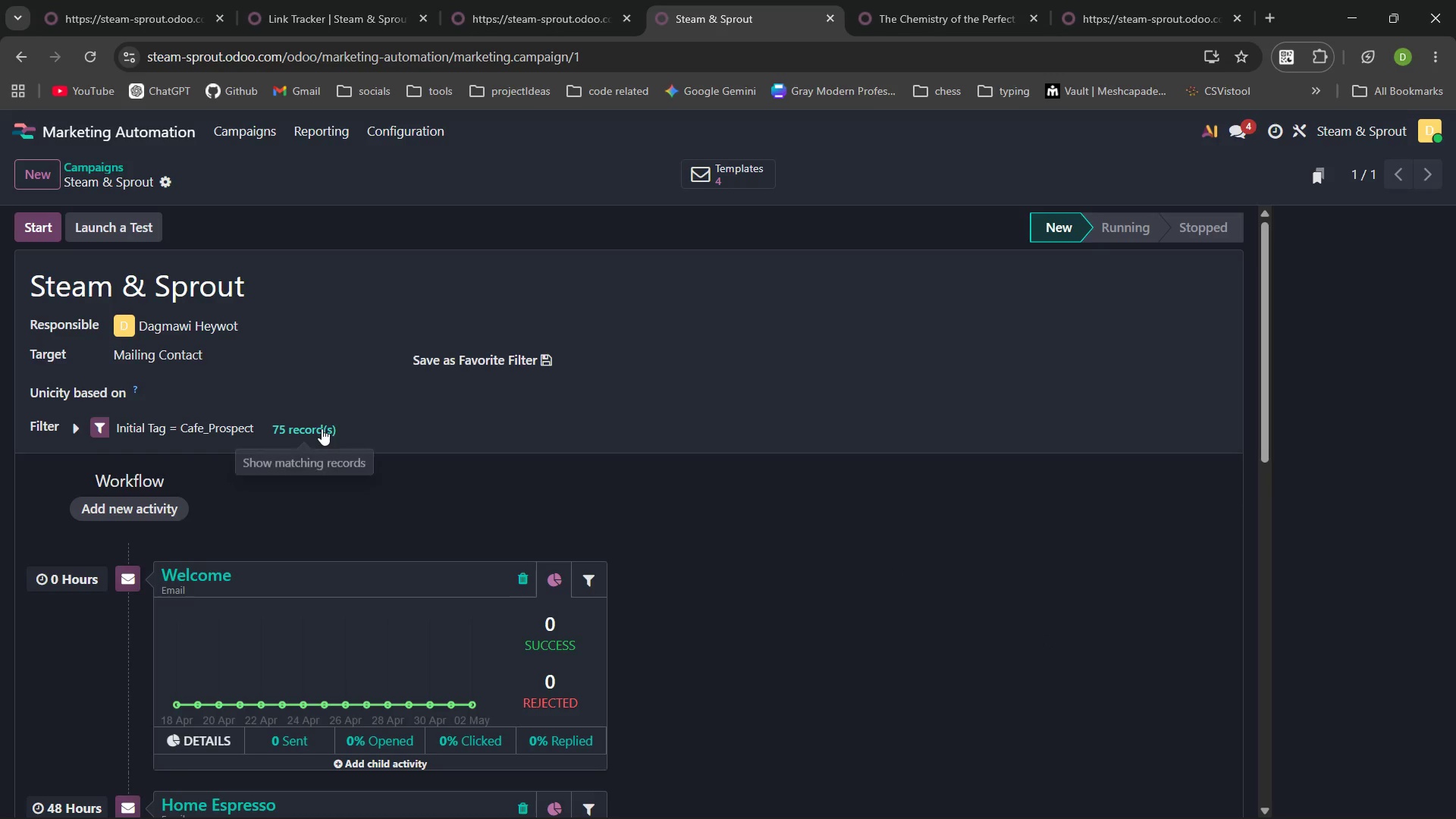 
wait(22.03)
 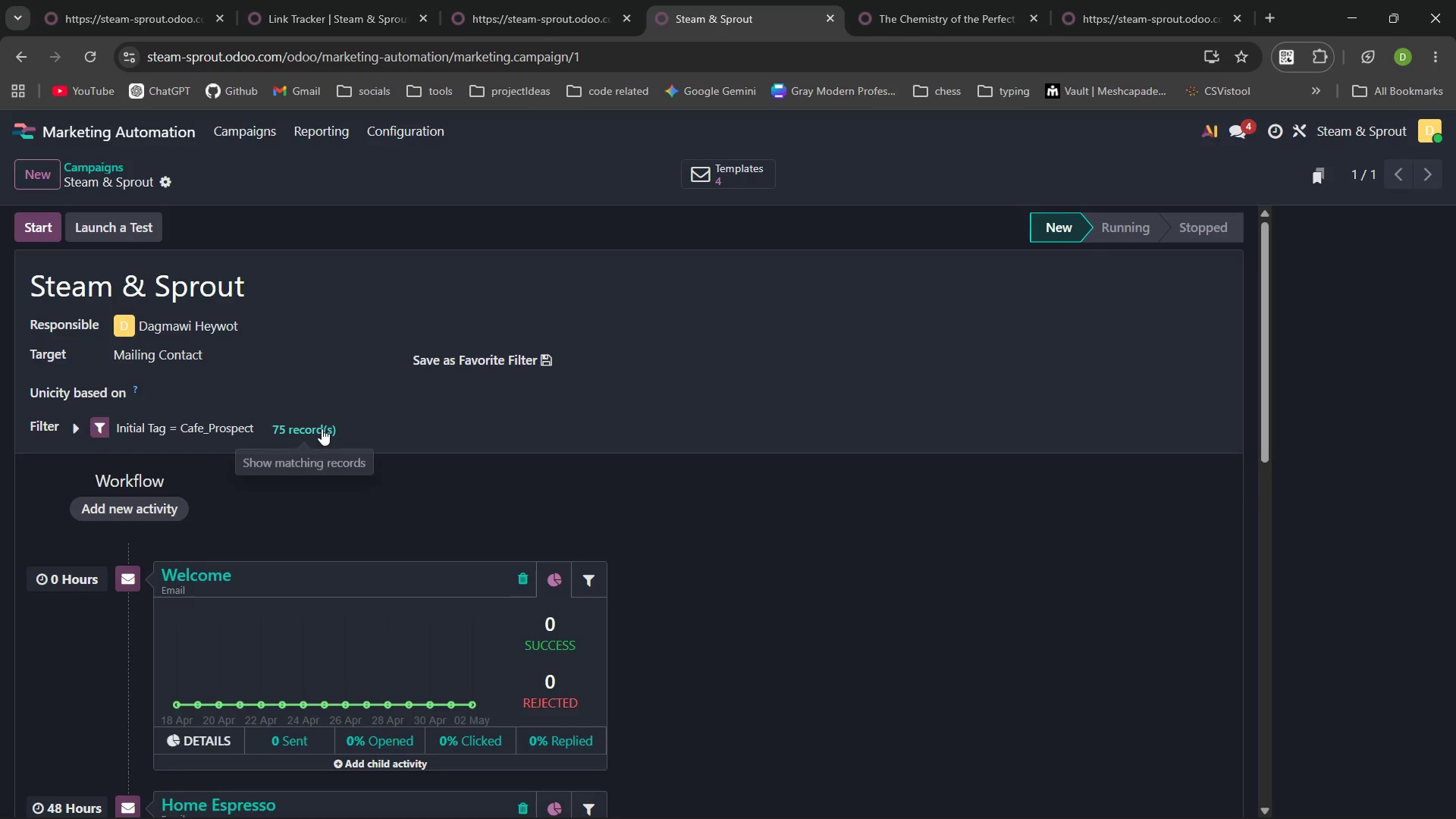 
key(PrintScreen)
 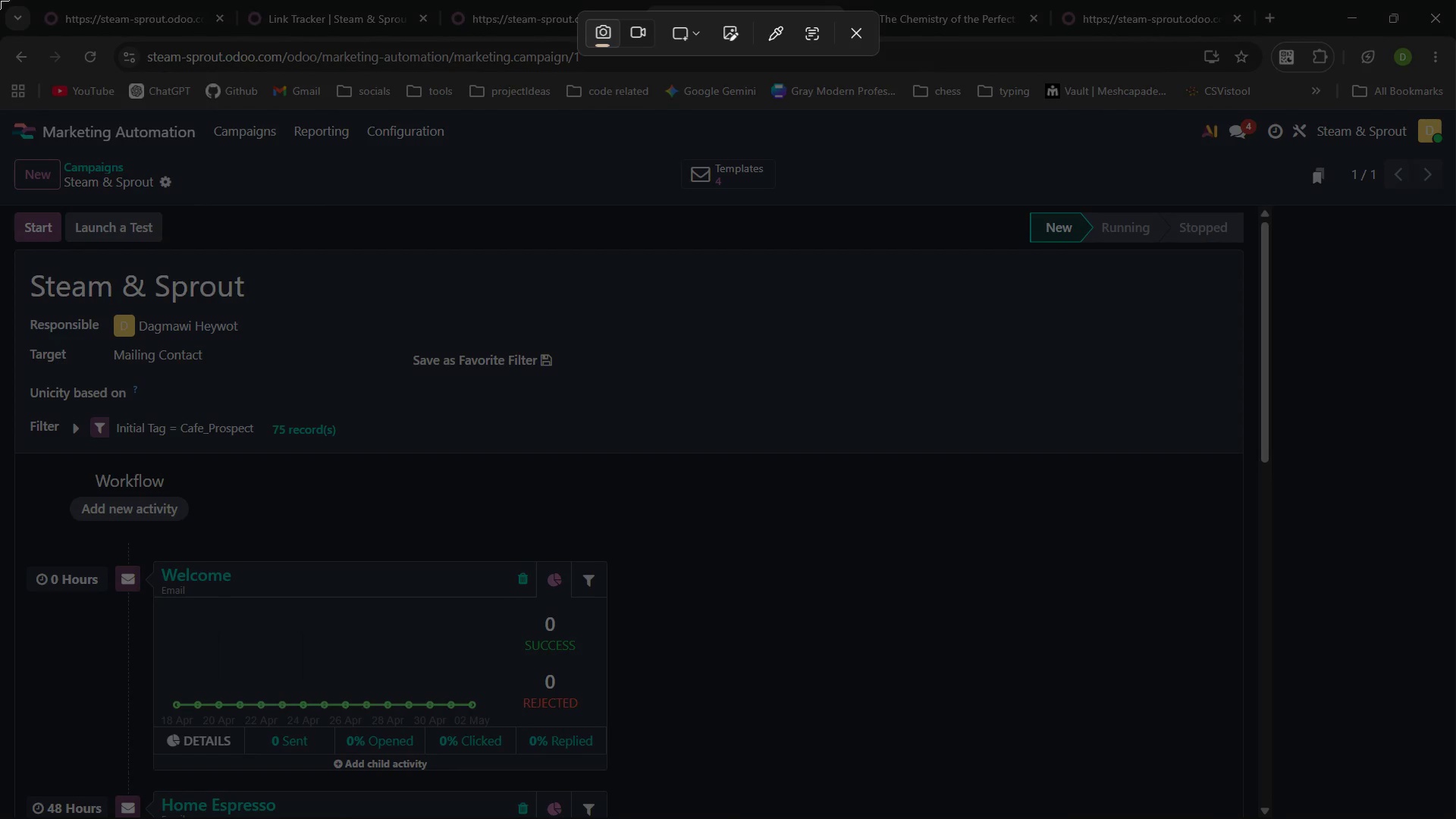 
left_click_drag(start_coordinate=[0, 0], to_coordinate=[1455, 818])
 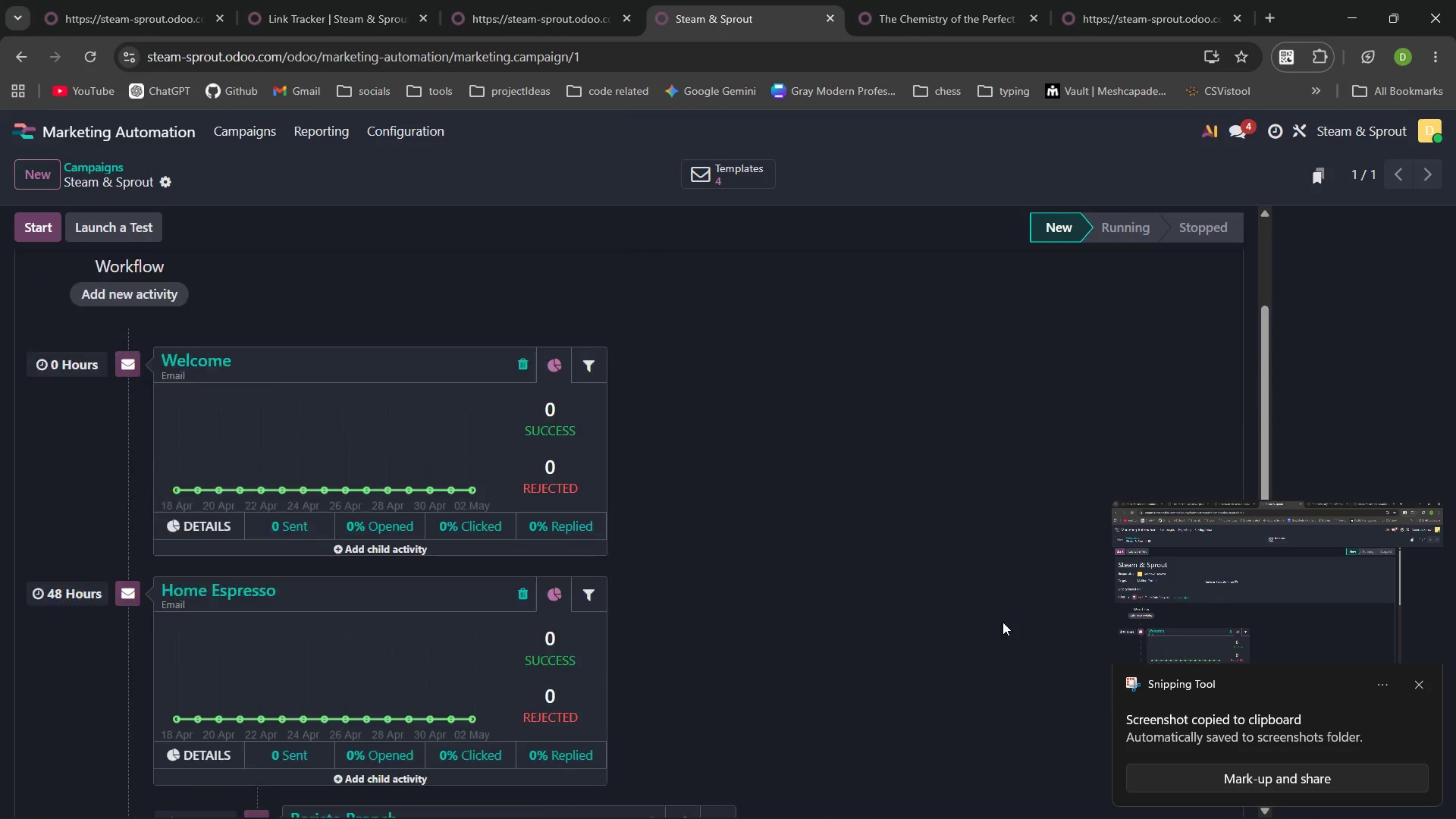 
left_click([1419, 688])
 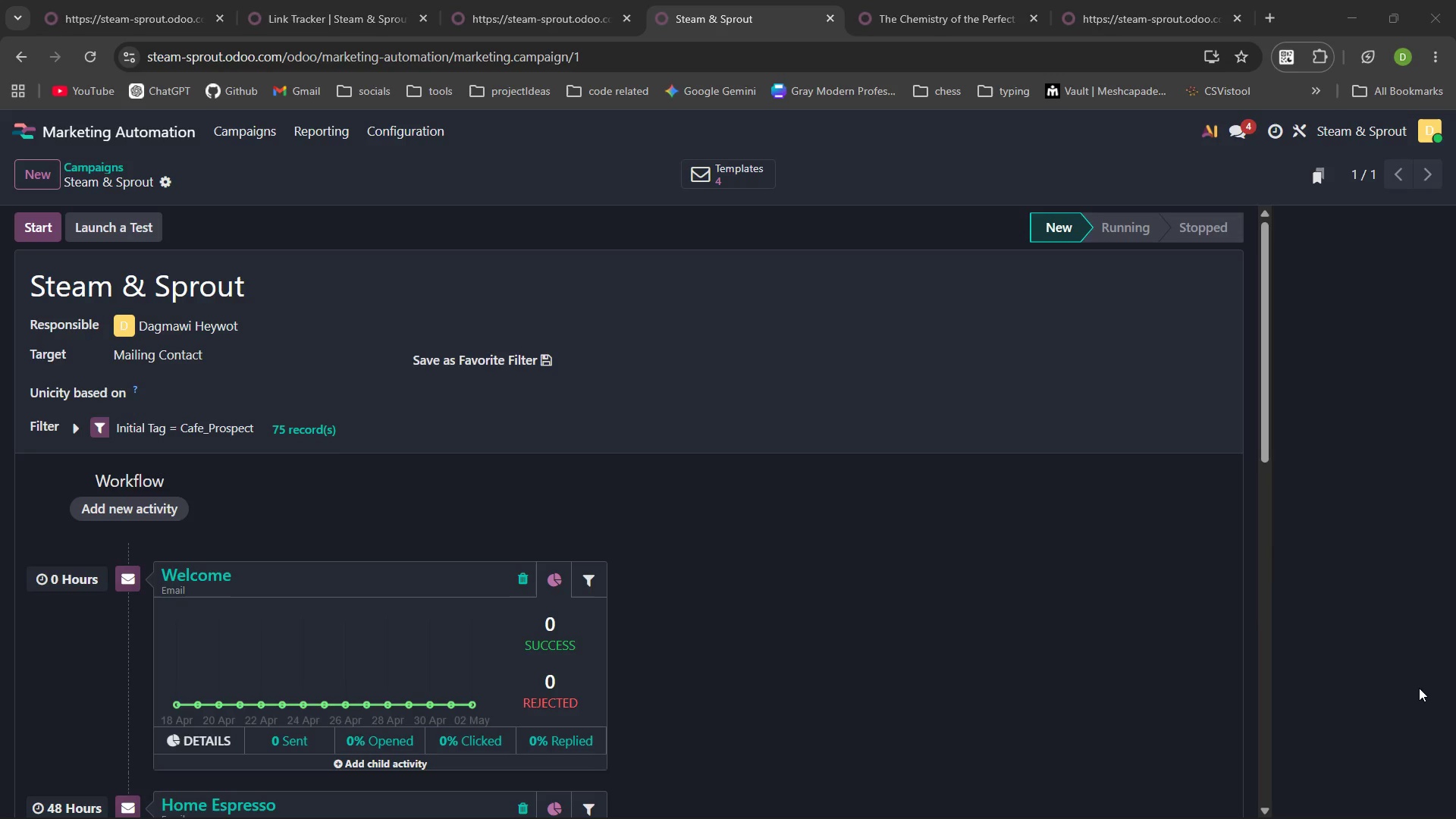 
key(Control+Minus)
 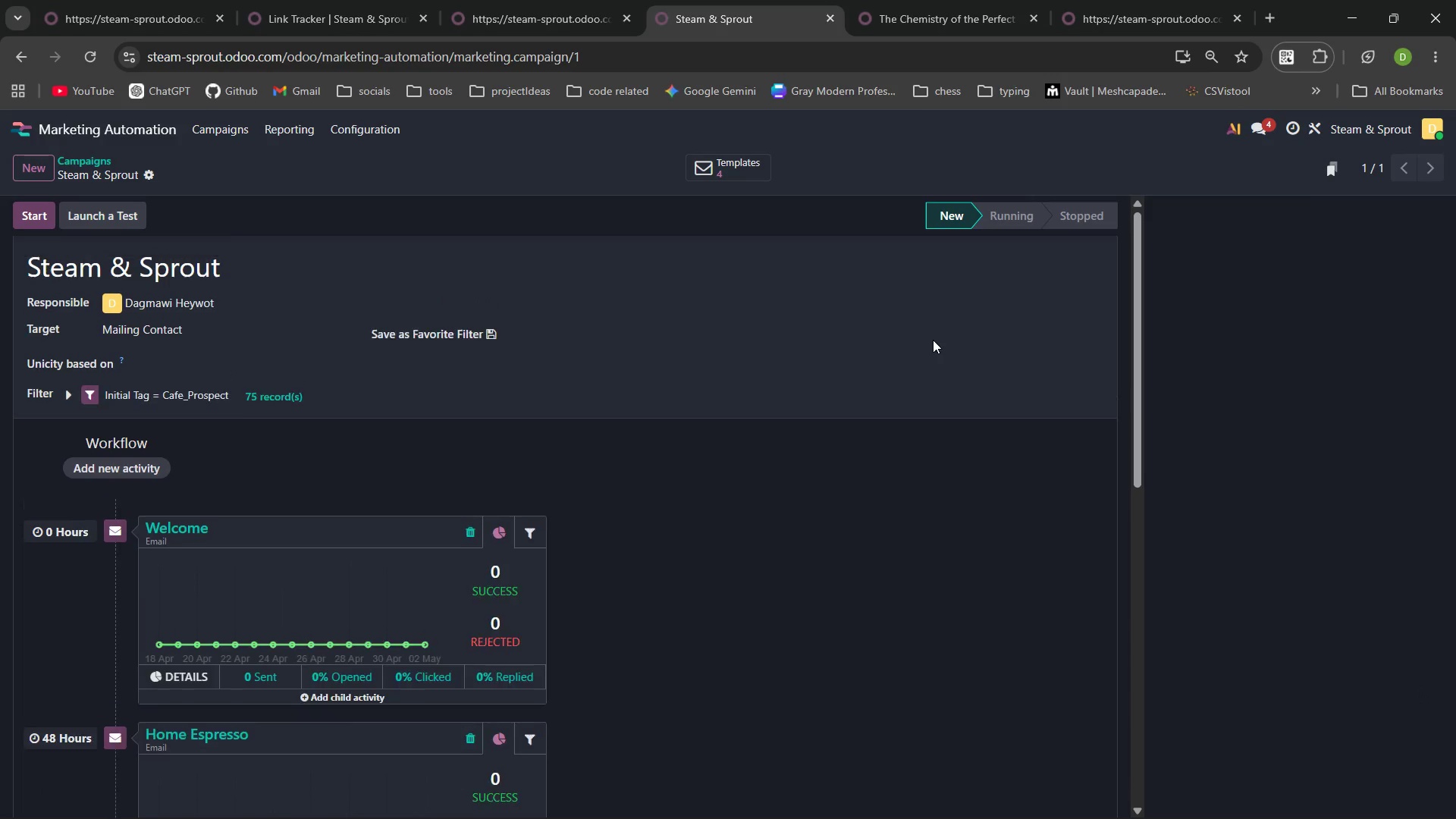 
key(PrintScreen)
 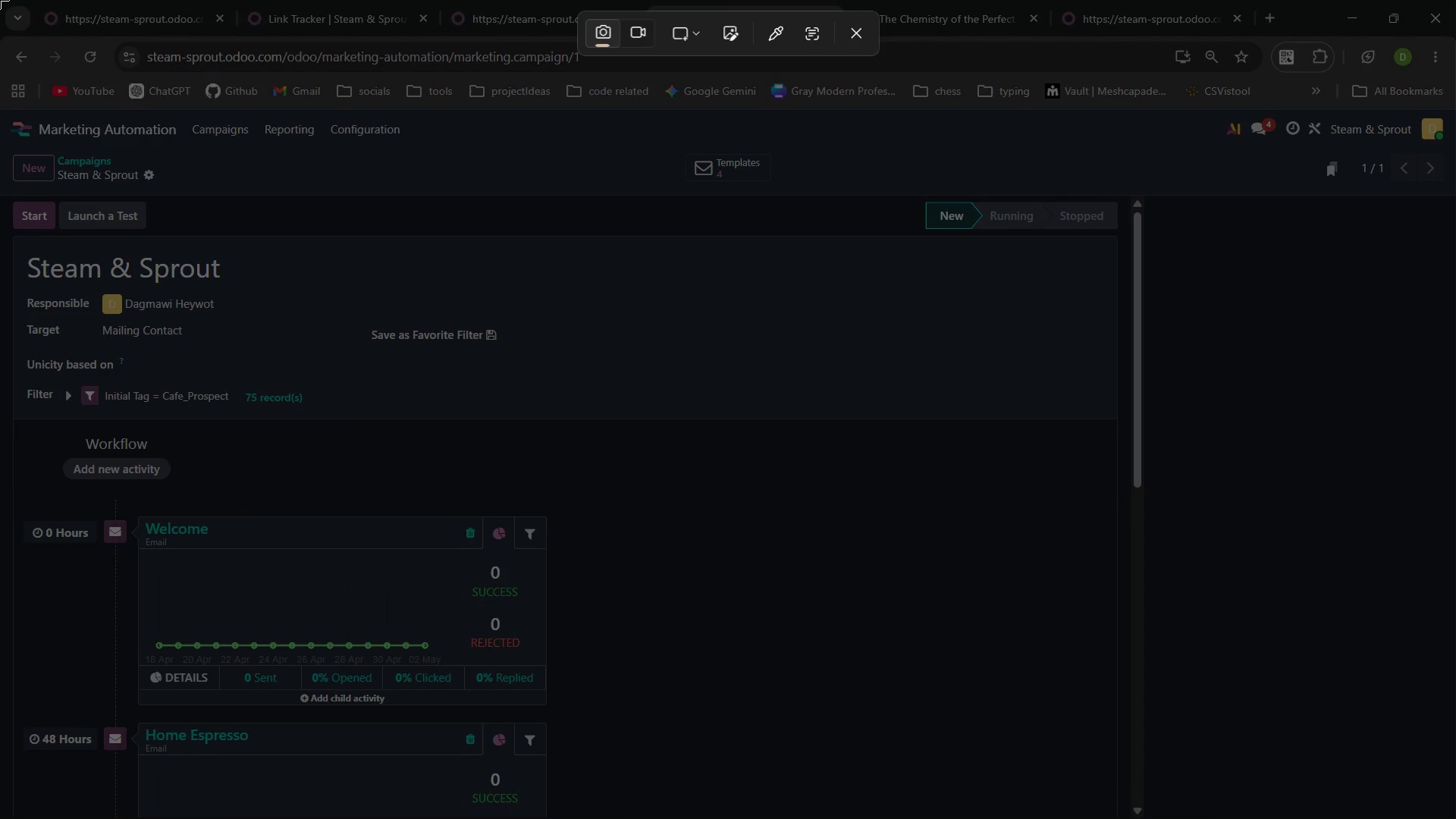 
left_click_drag(start_coordinate=[0, 0], to_coordinate=[1455, 818])
 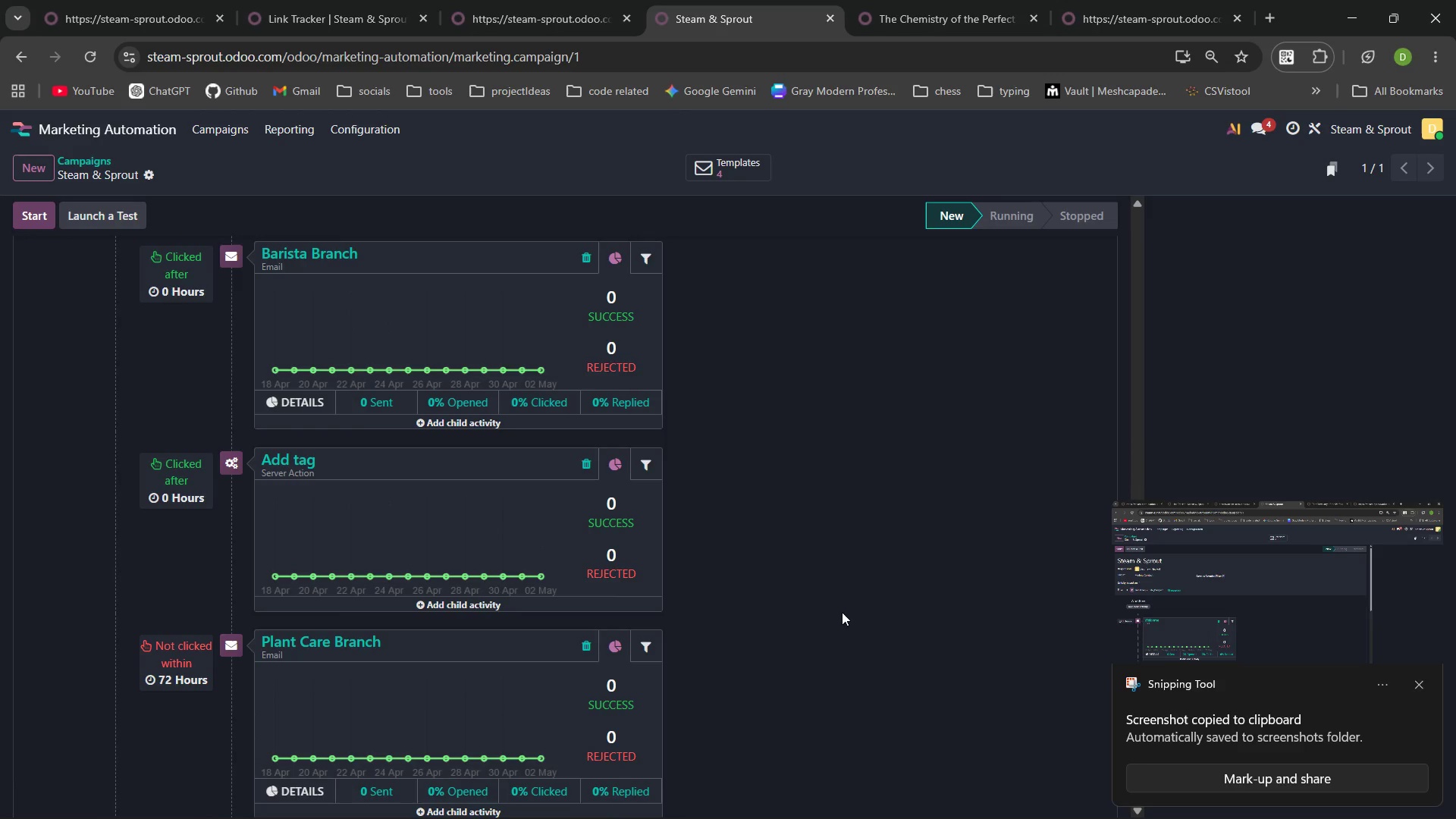 
left_click([1426, 688])
 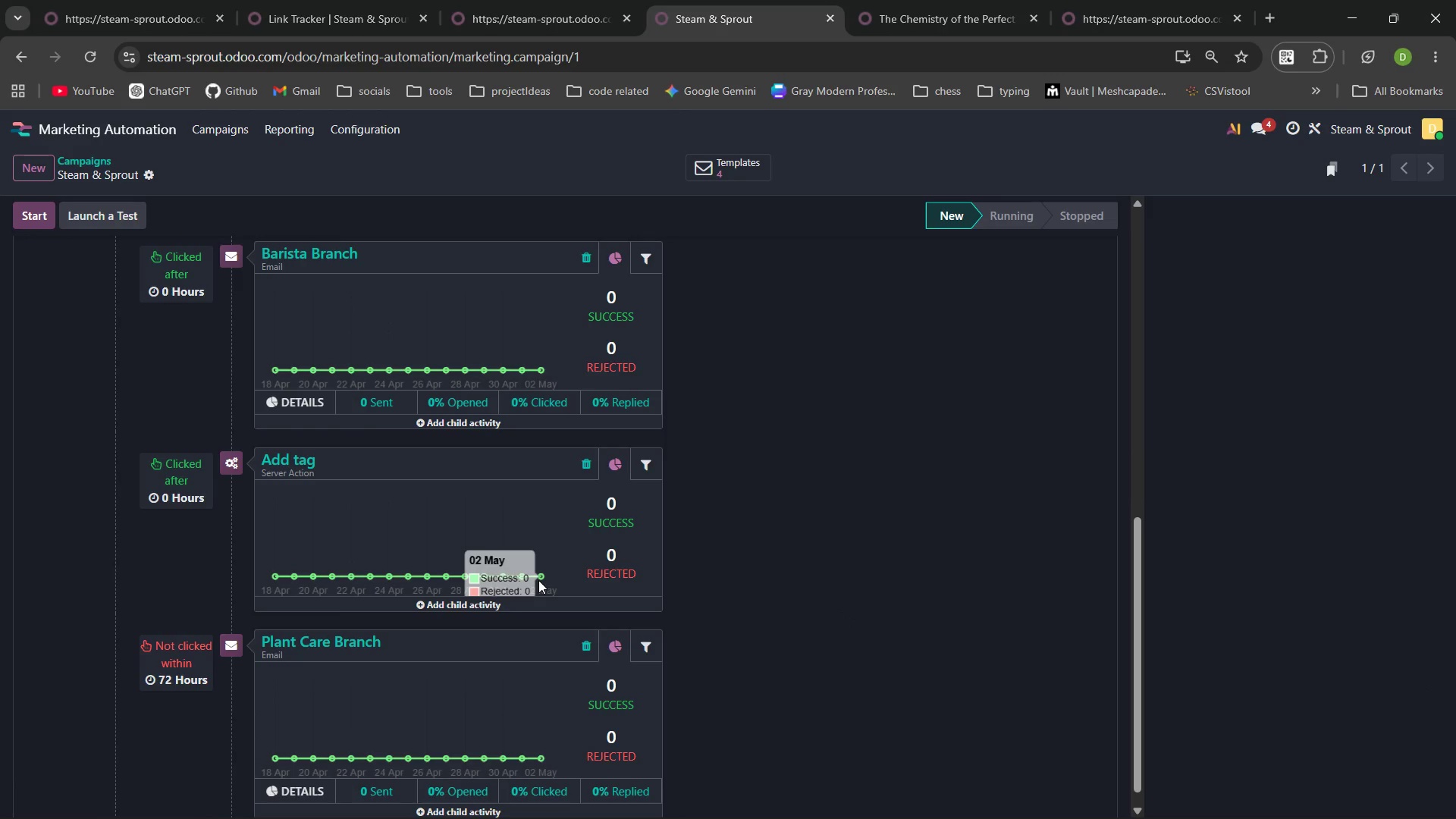 
key(PrintScreen)
 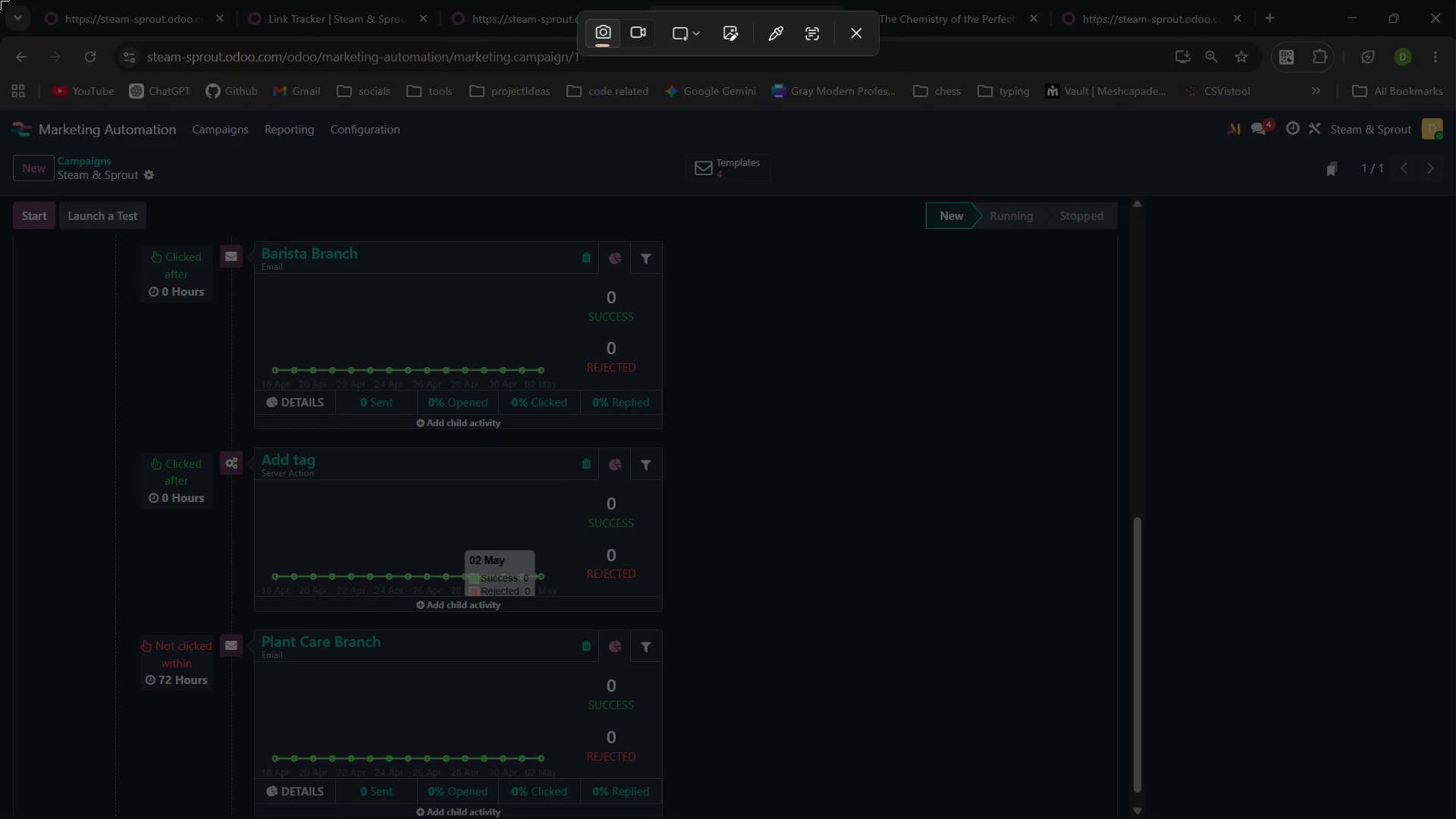 
left_click_drag(start_coordinate=[0, 0], to_coordinate=[1455, 818])
 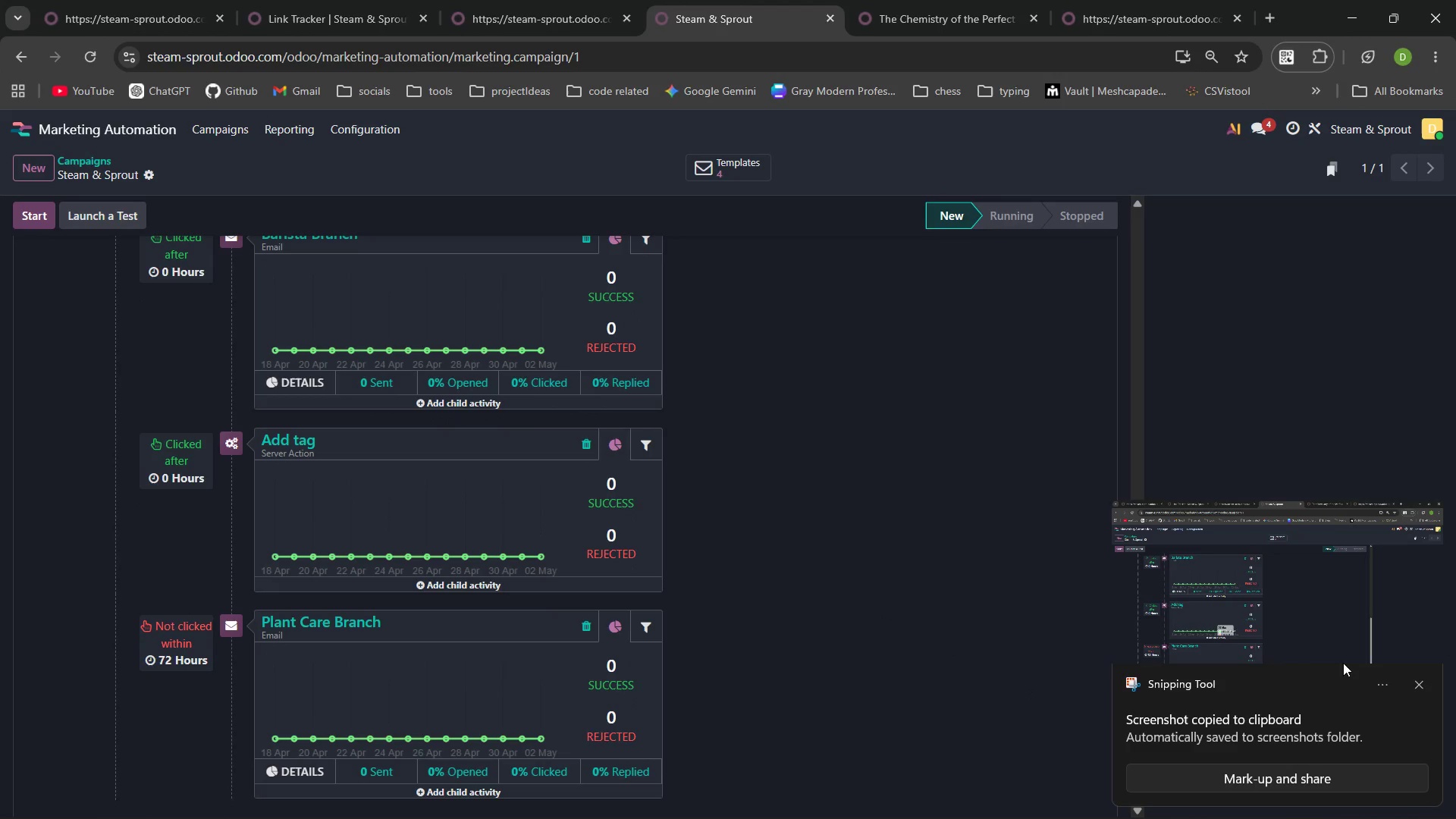 
left_click([1421, 679])
 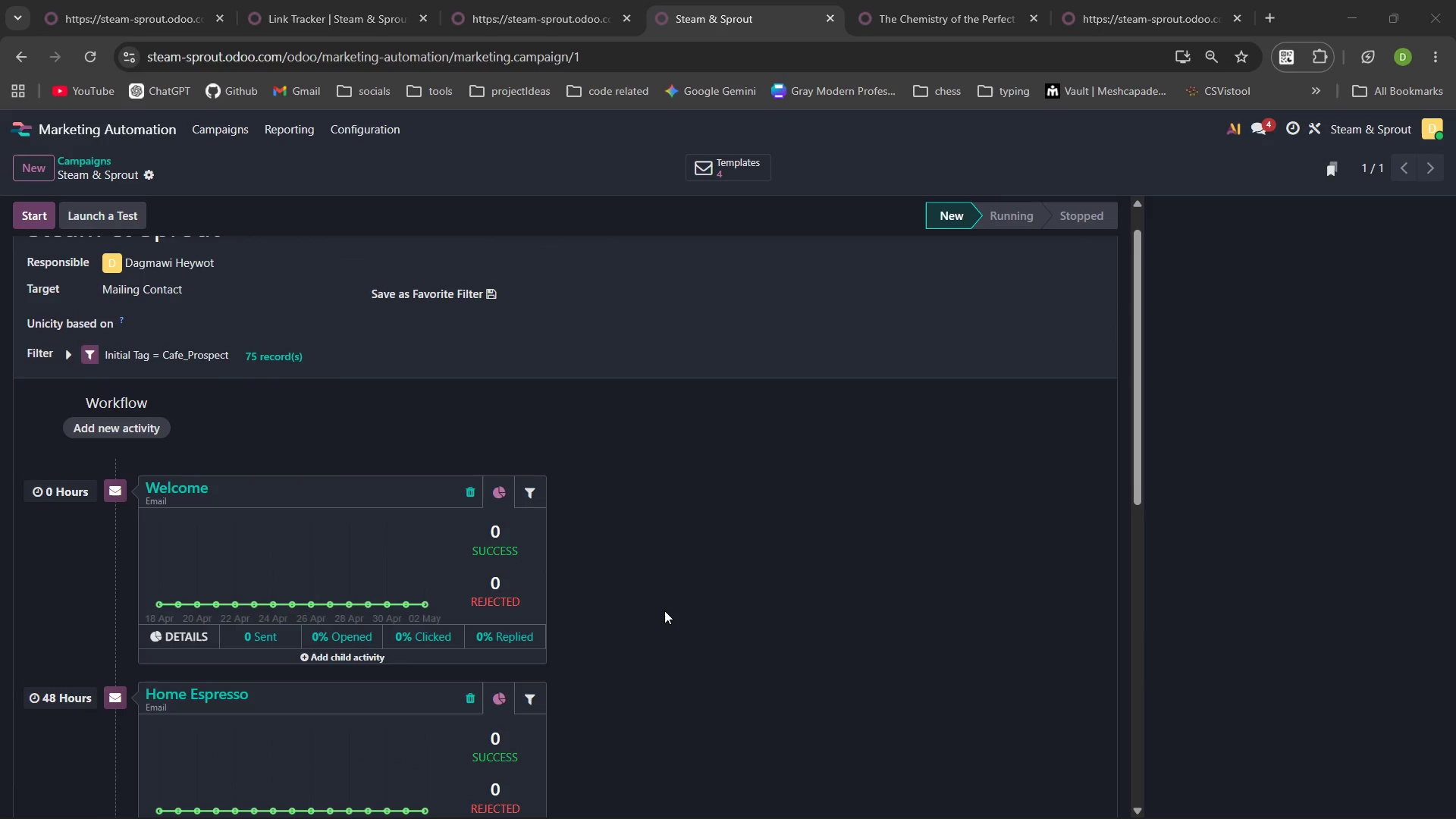 
wait(5.39)
 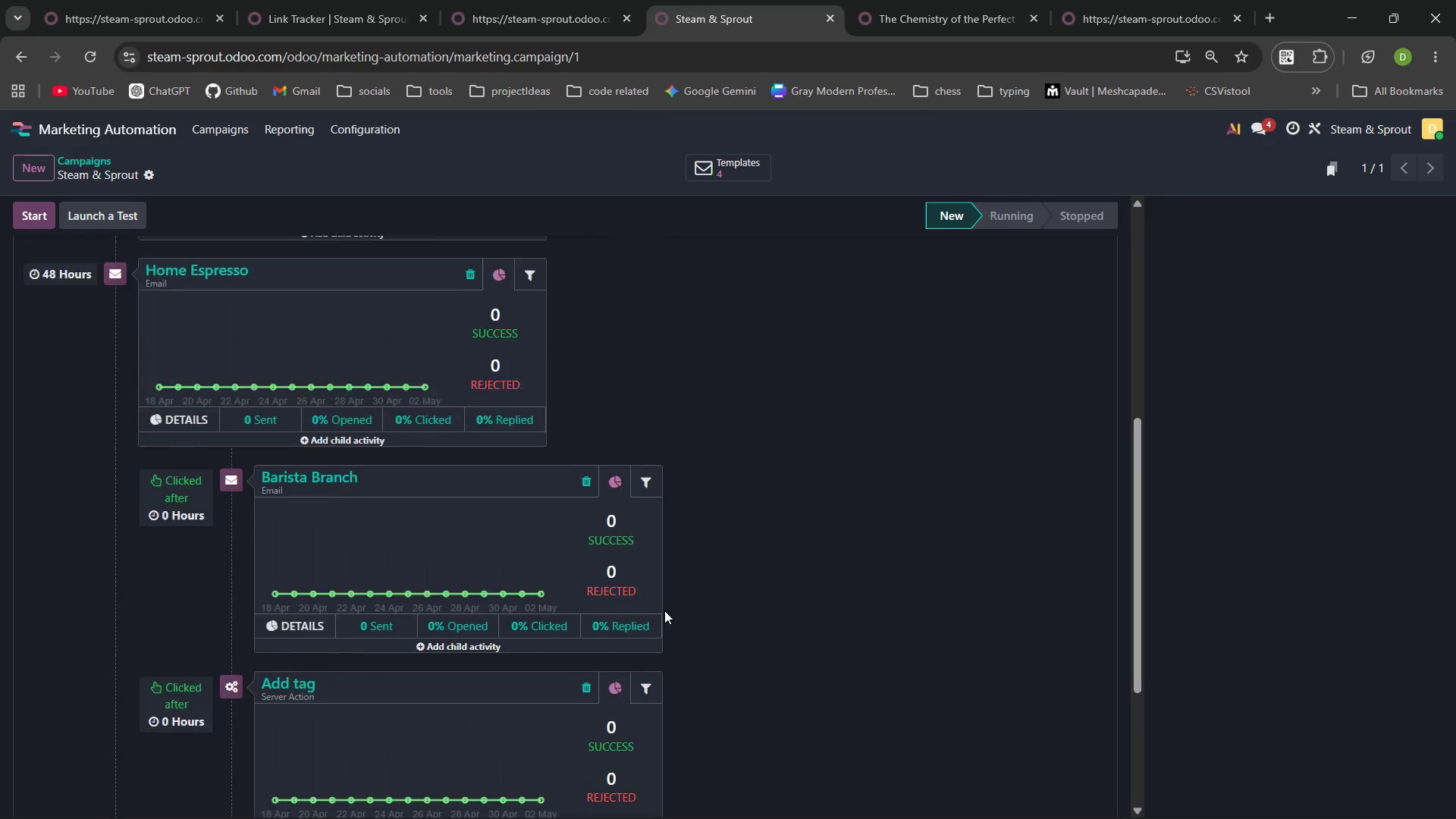 
left_click([913, 237])